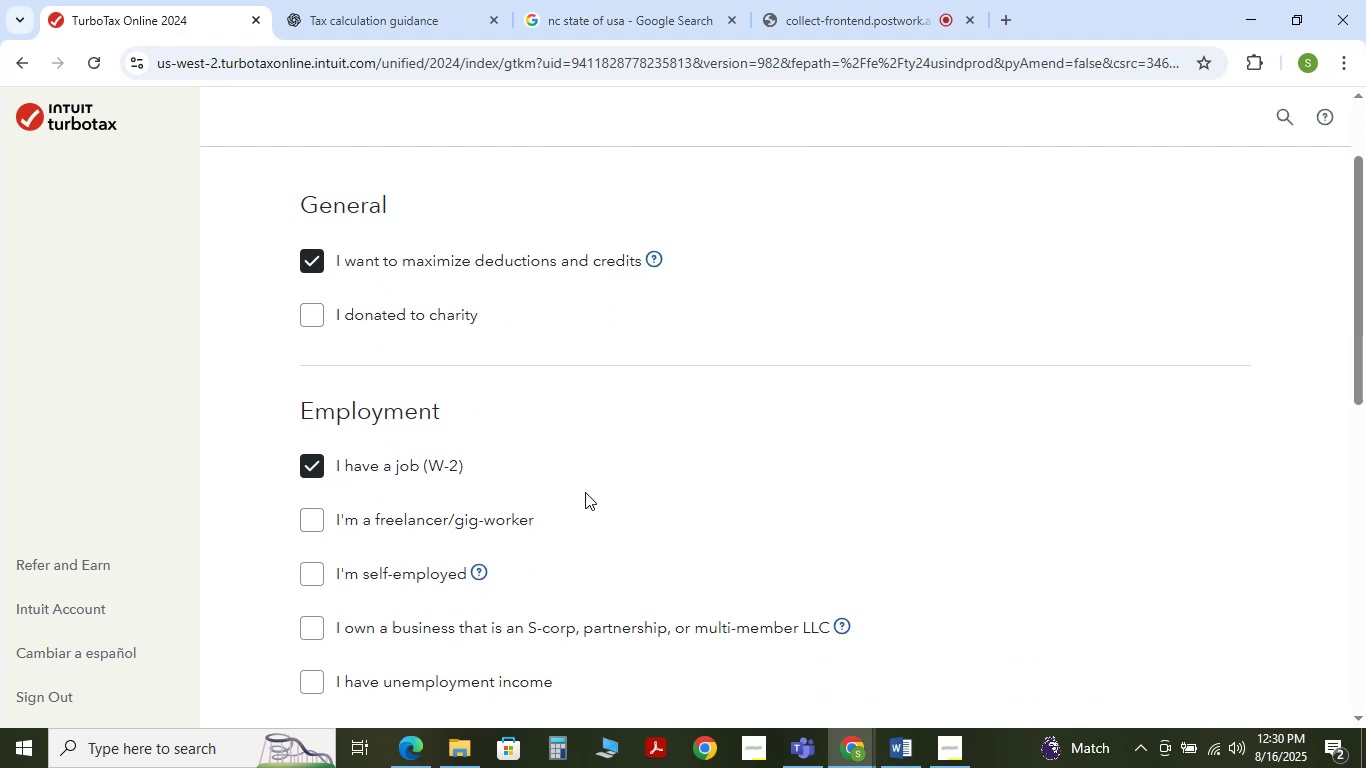 
scroll: coordinate [585, 492], scroll_direction: down, amount: 2.0
 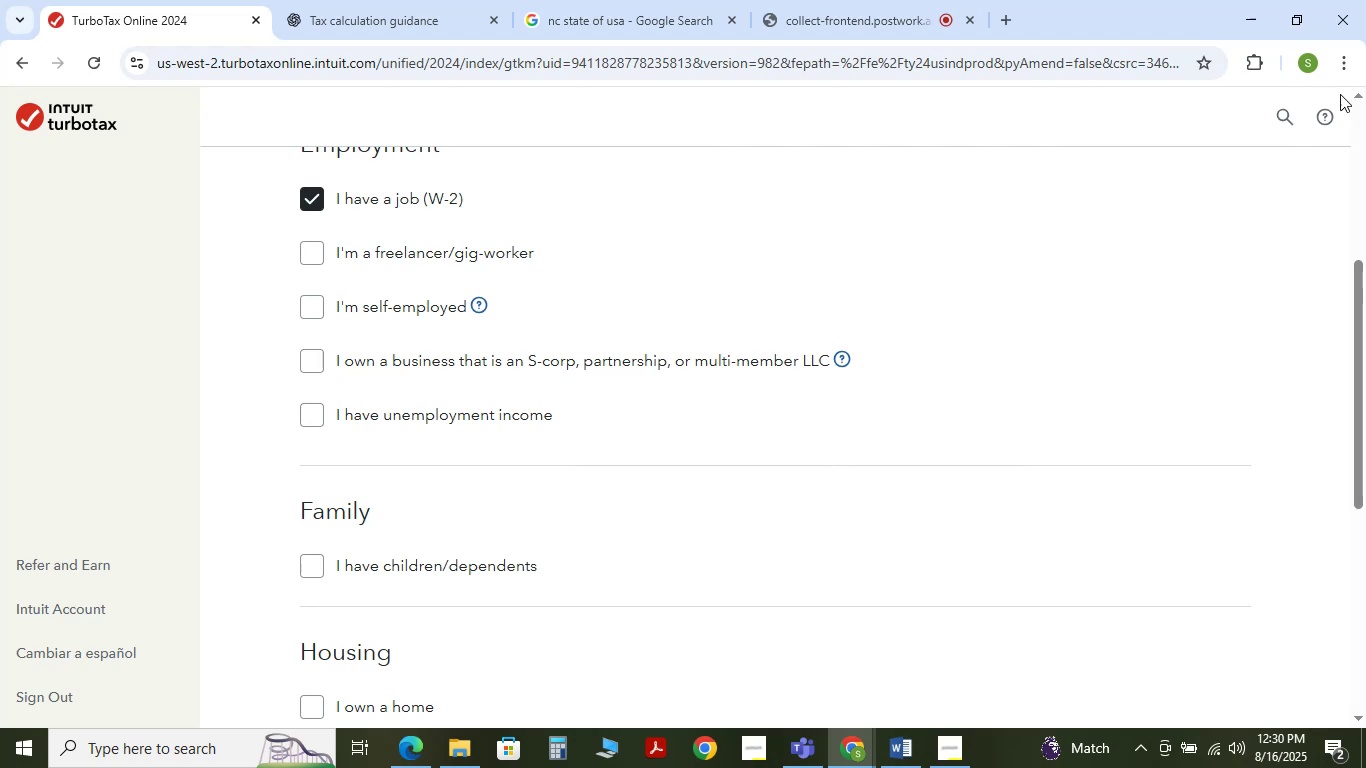 
wait(27.68)
 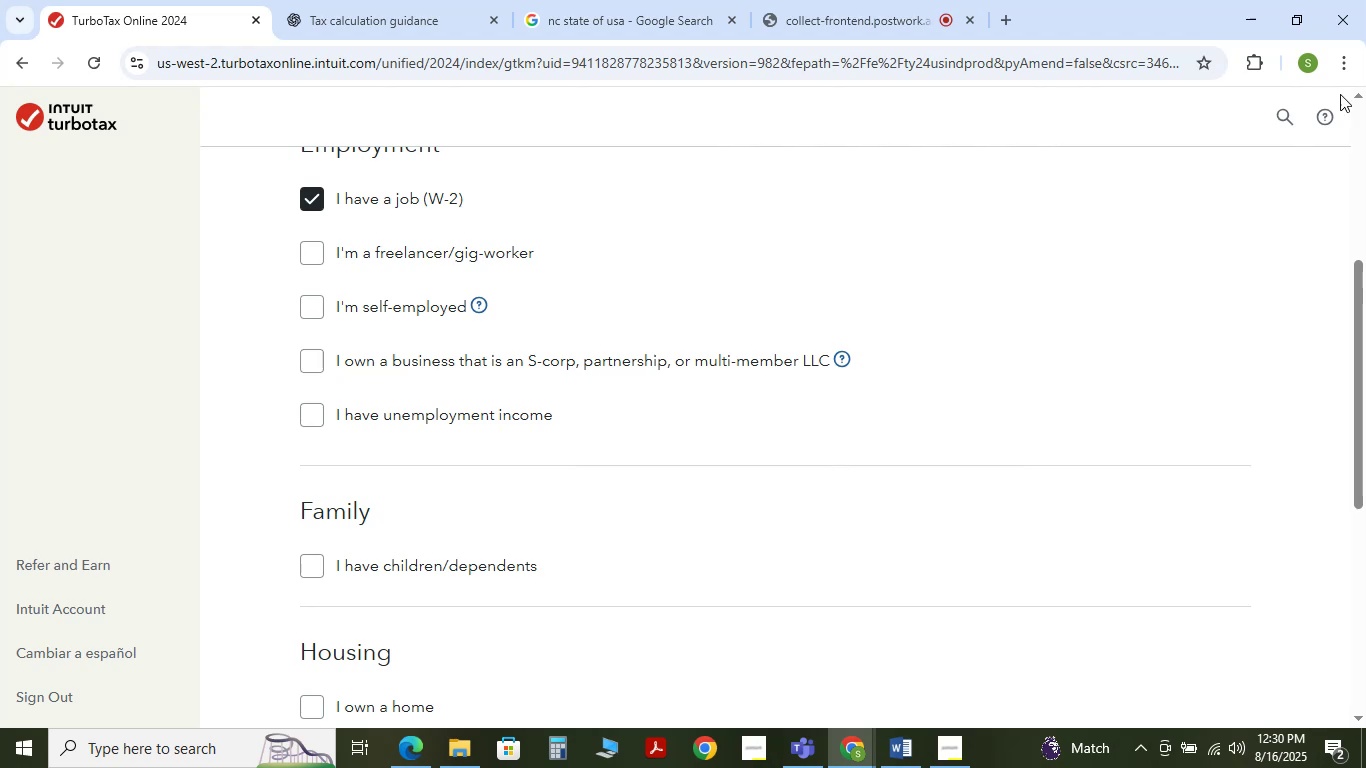 
left_click([306, 304])
 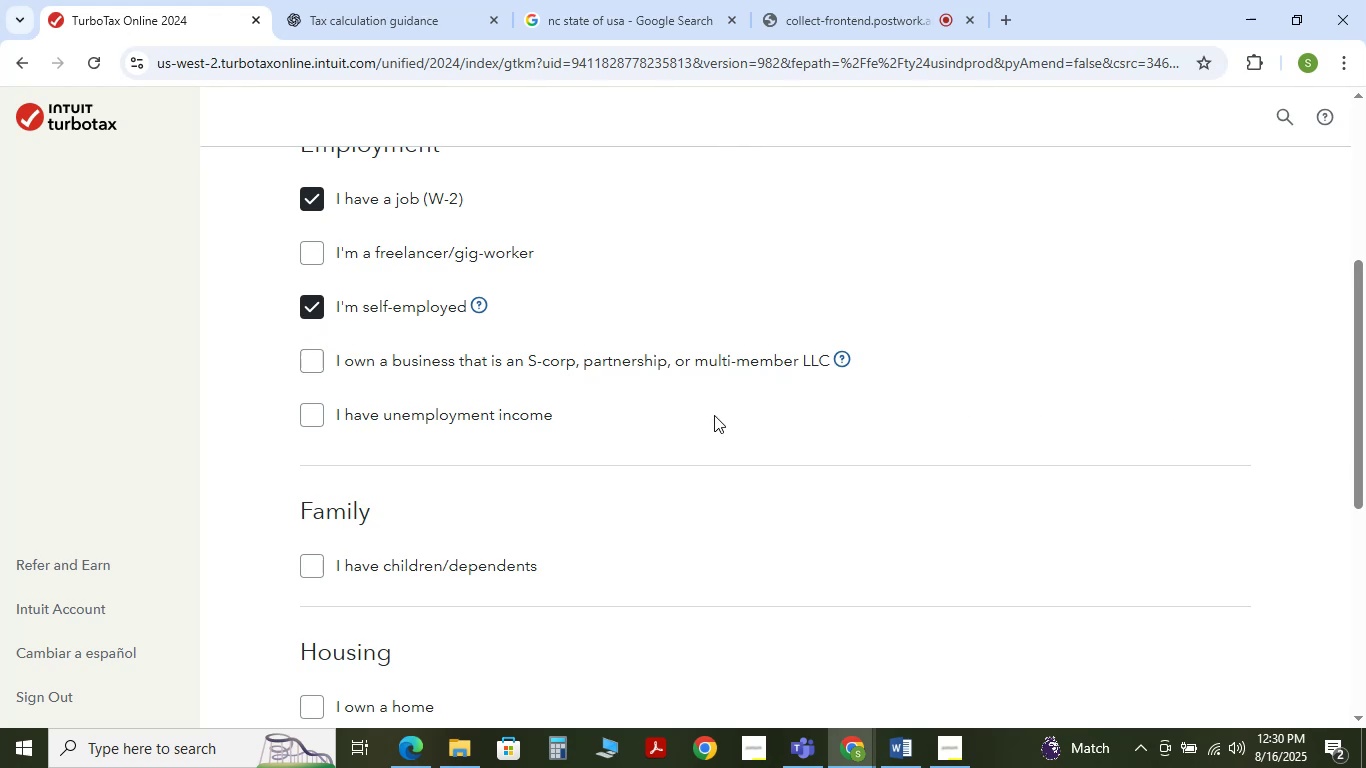 
scroll: coordinate [719, 418], scroll_direction: down, amount: 6.0
 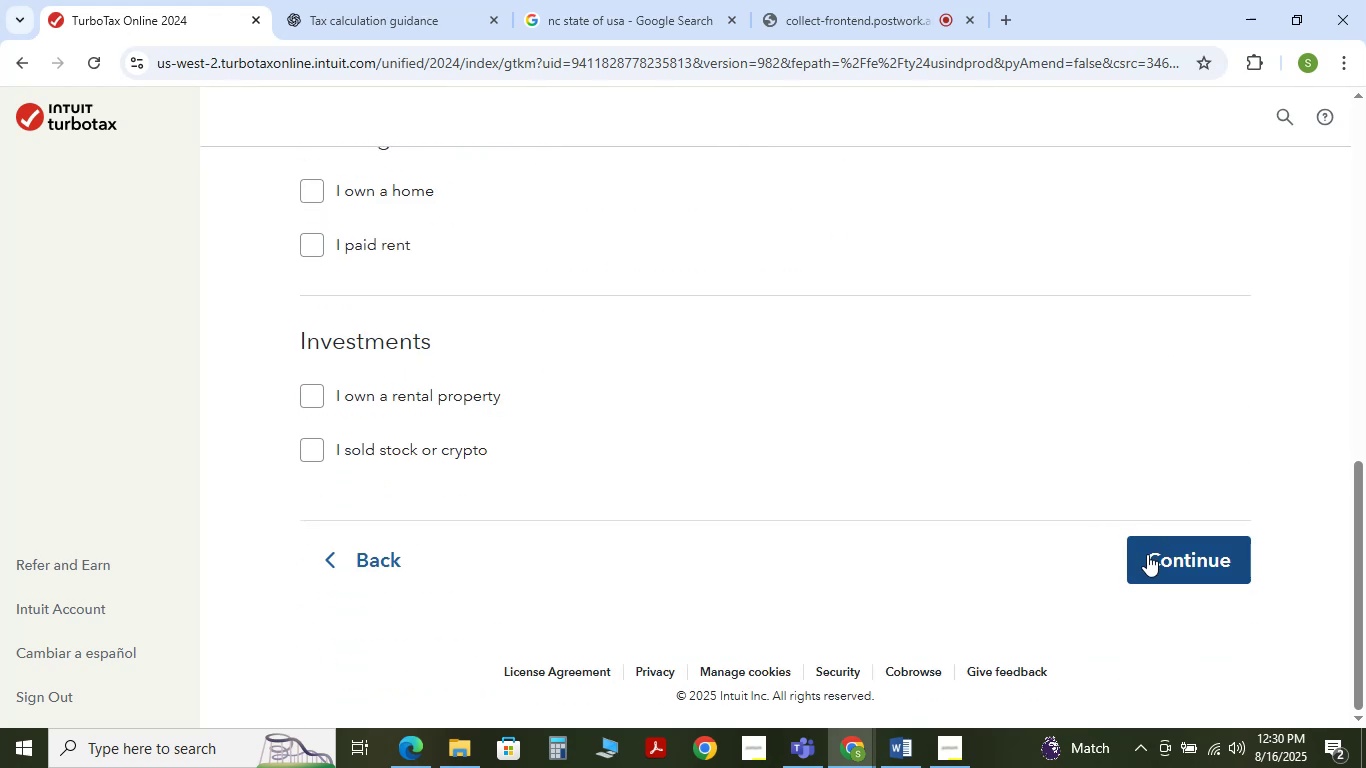 
left_click([1153, 554])
 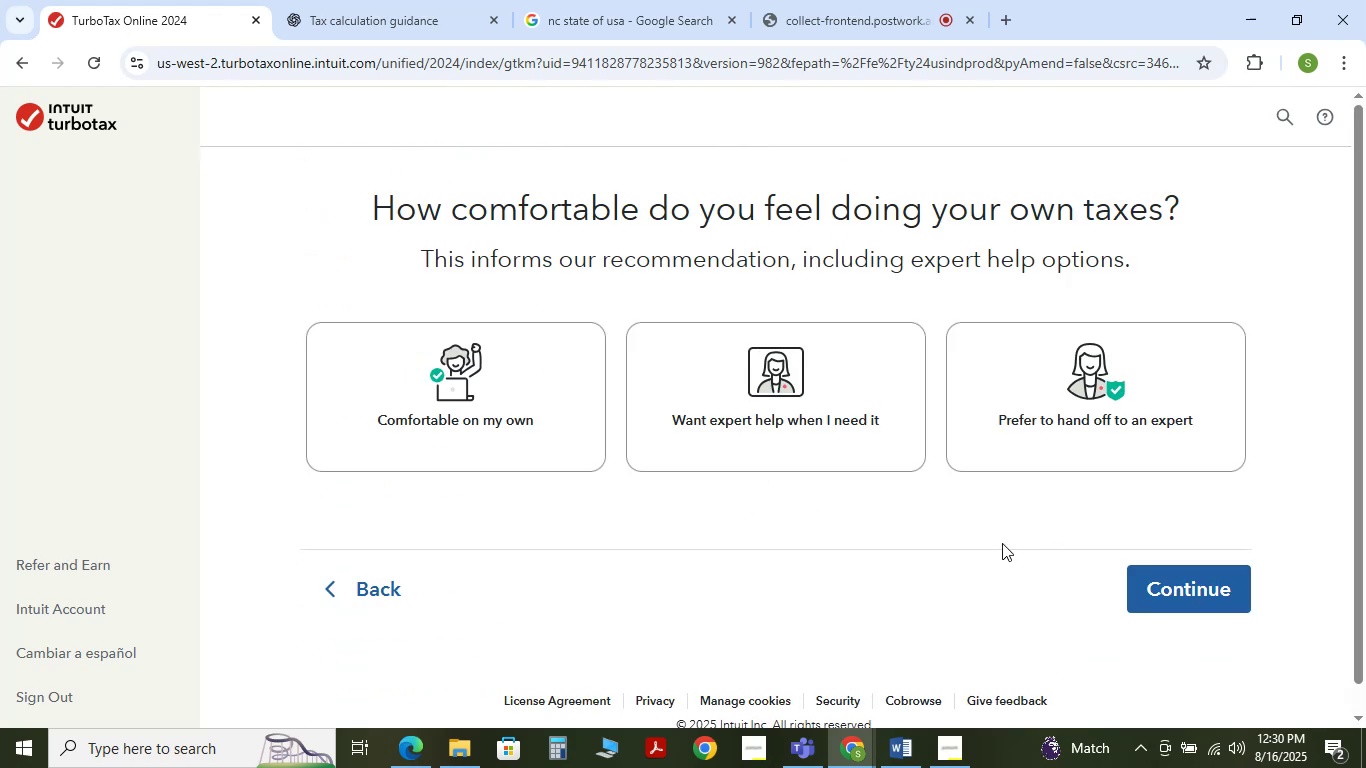 
left_click([471, 412])
 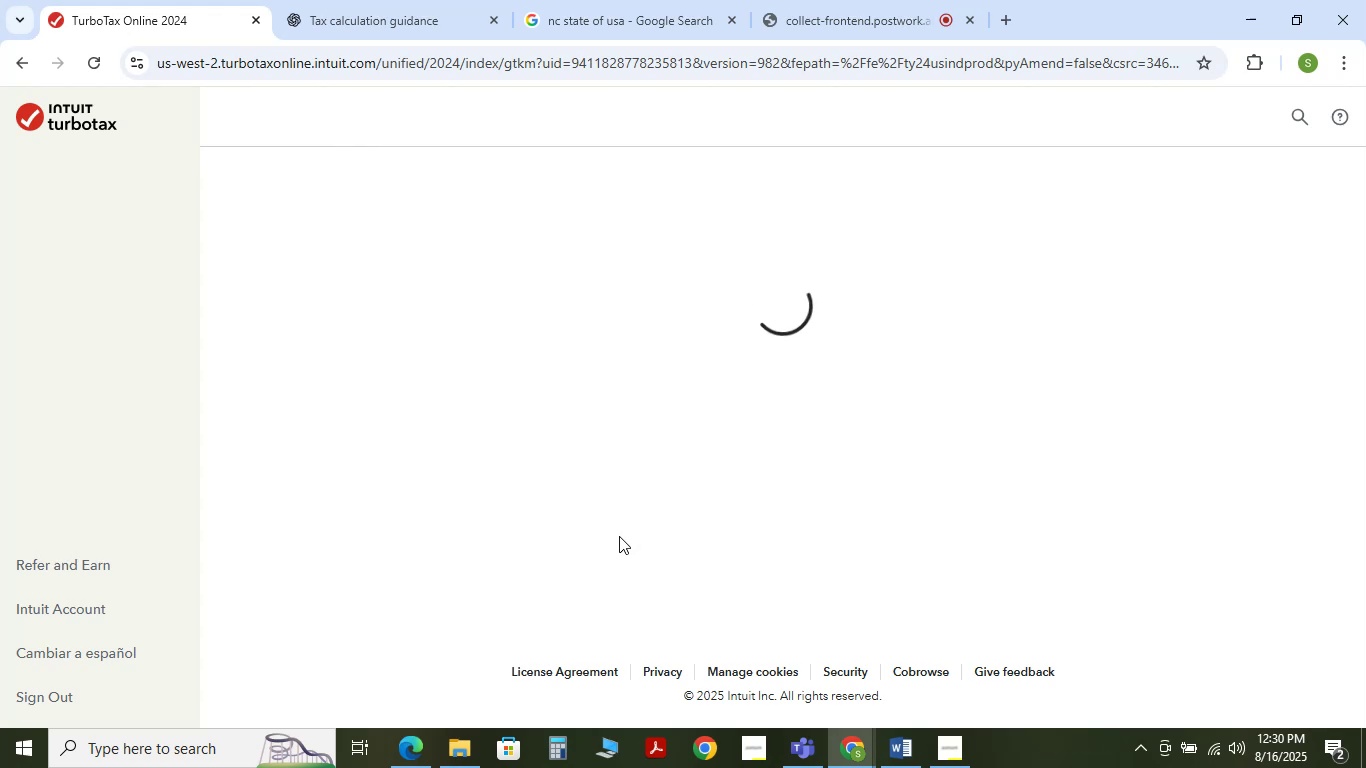 
wait(7.26)
 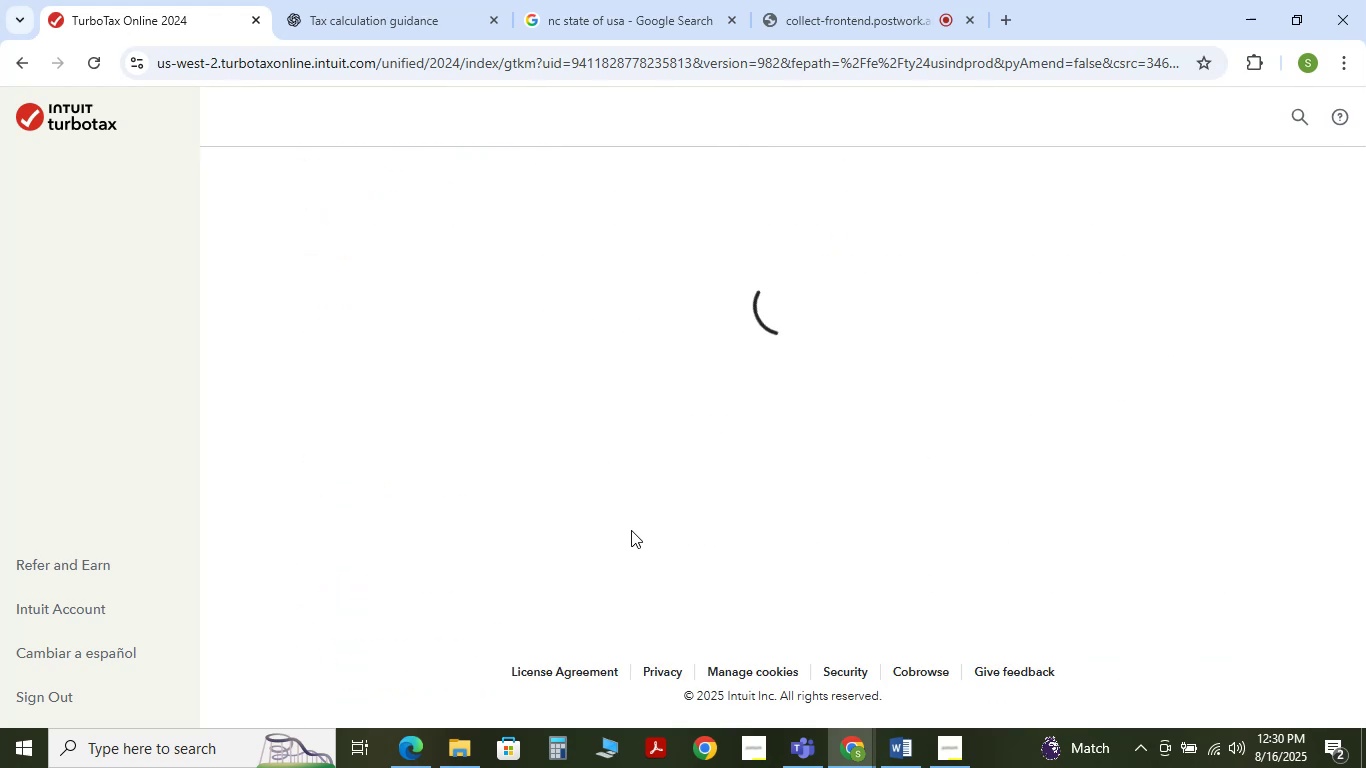 
scroll: coordinate [619, 544], scroll_direction: down, amount: 1.0
 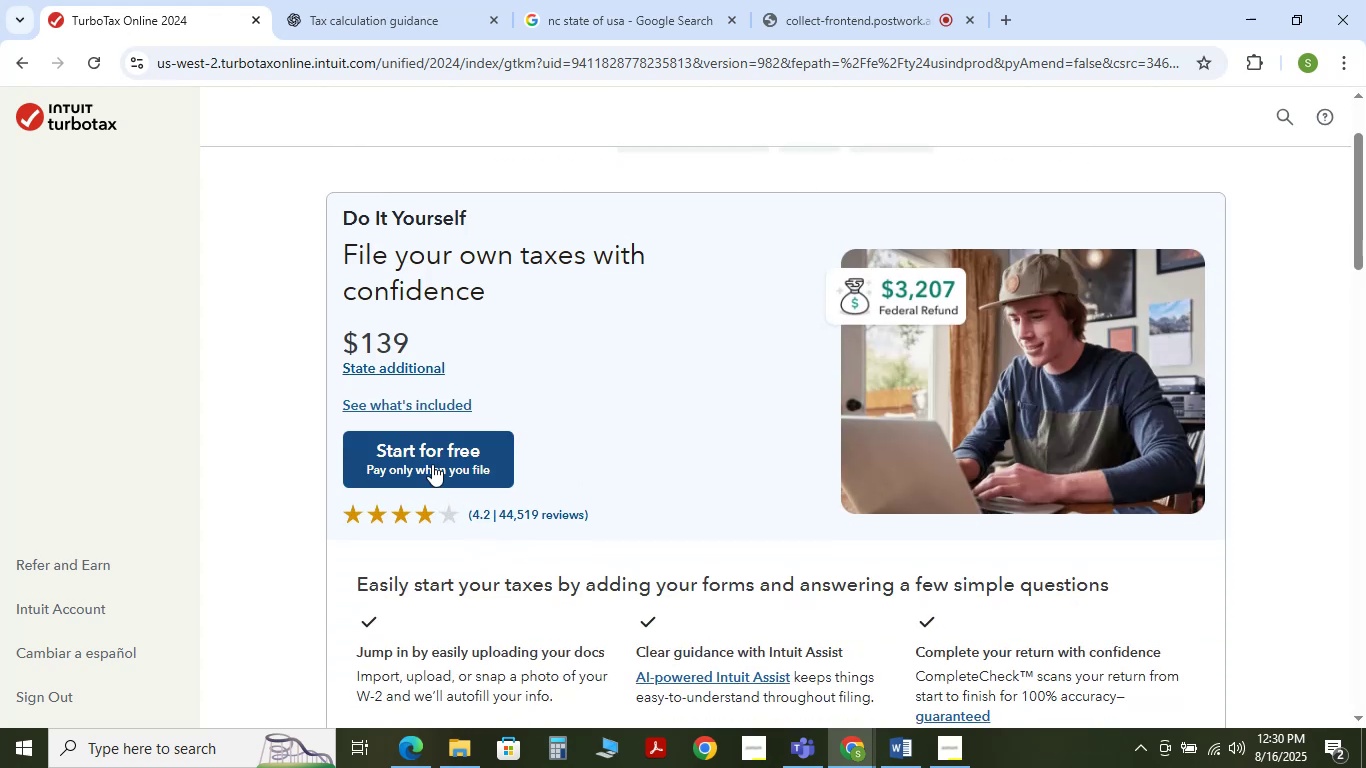 
left_click([432, 461])
 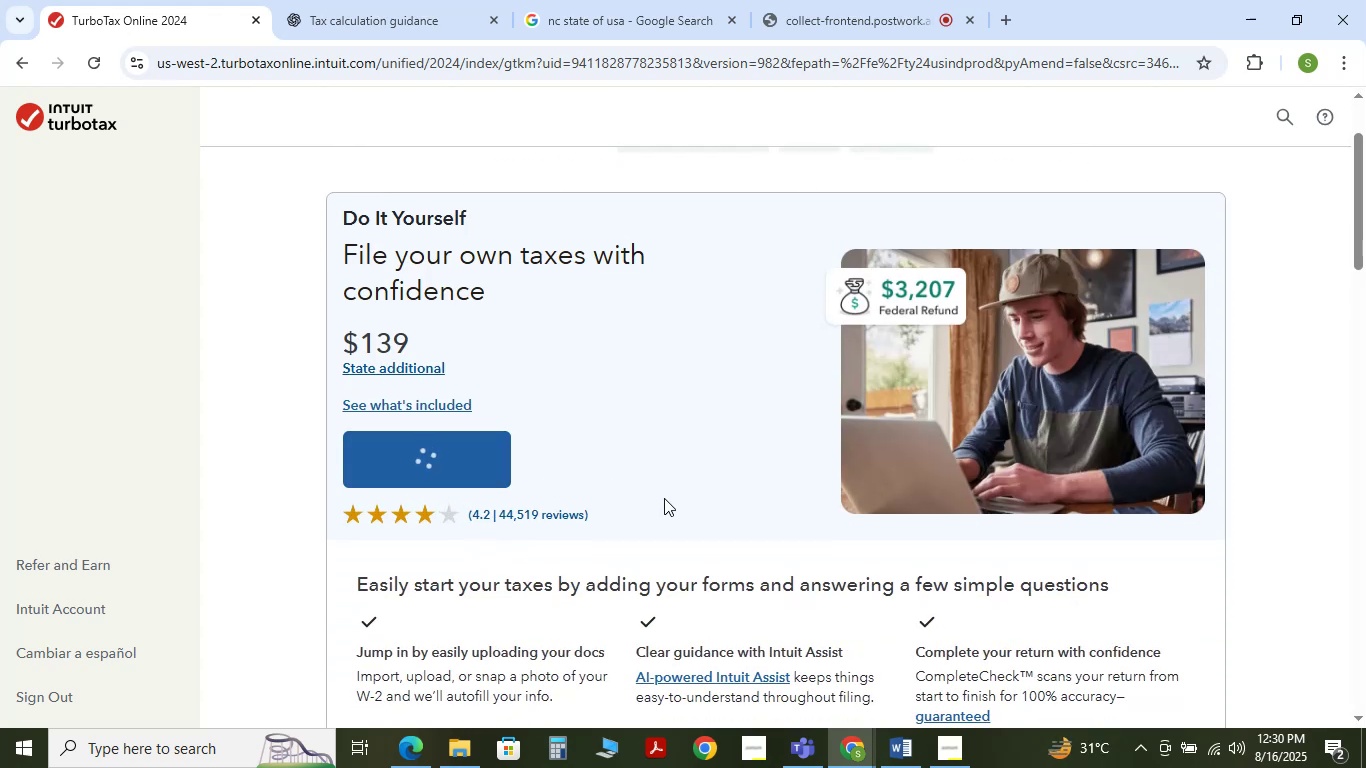 
wait(8.34)
 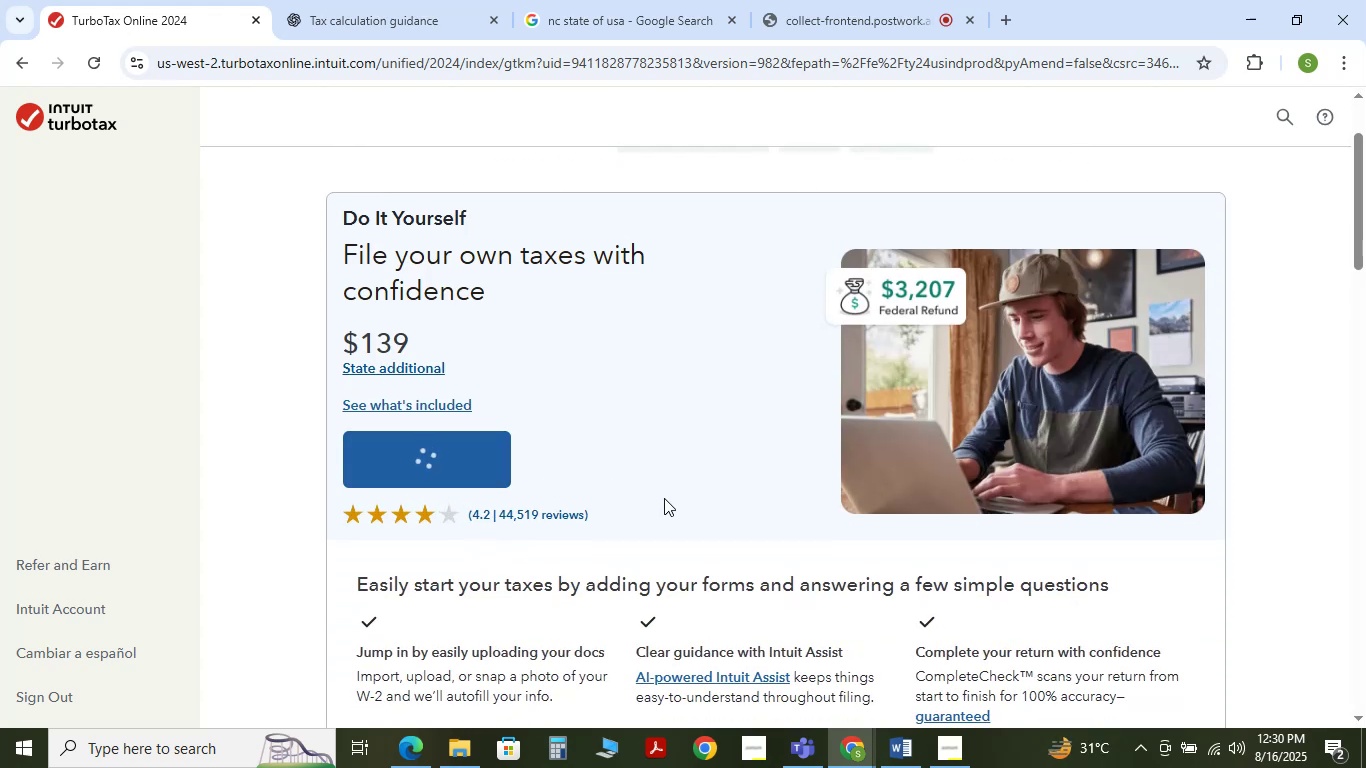 
left_click([718, 550])
 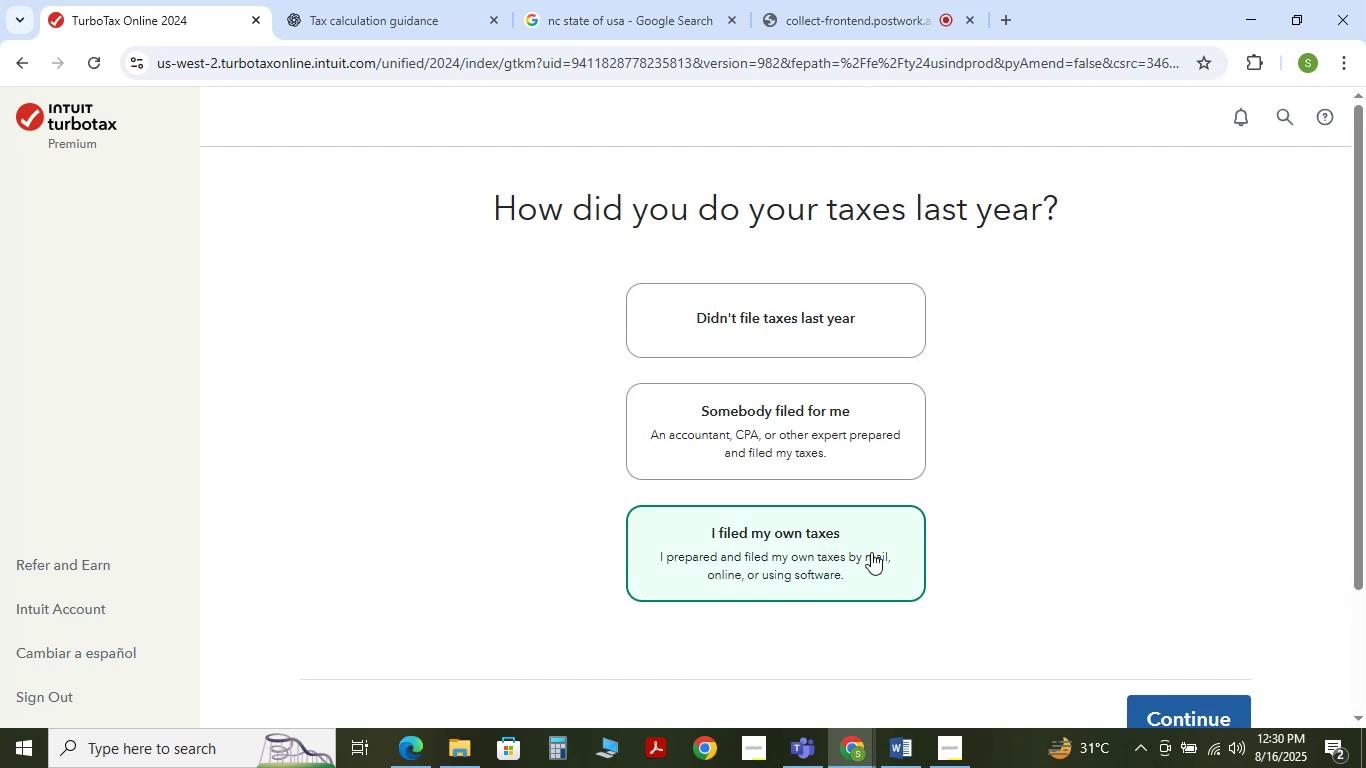 
scroll: coordinate [871, 552], scroll_direction: down, amount: 1.0
 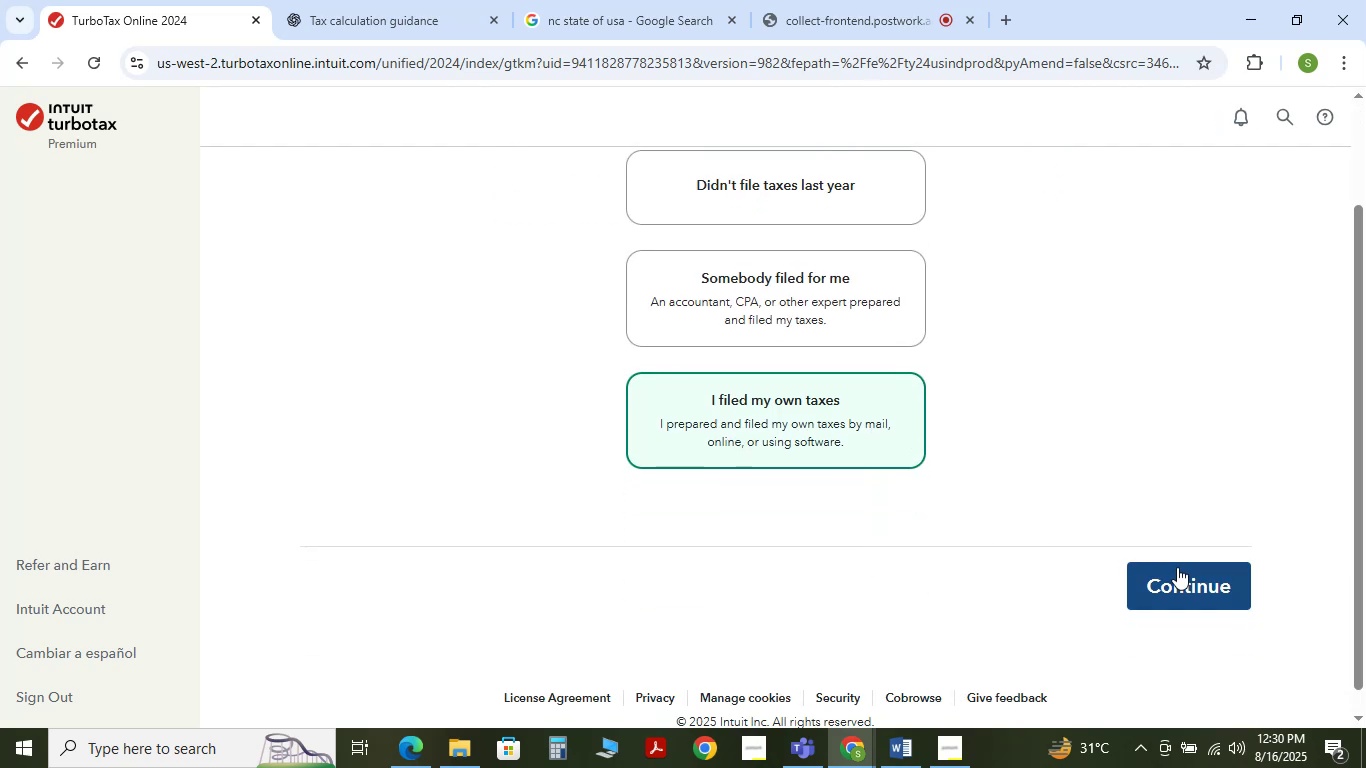 
left_click([1177, 567])
 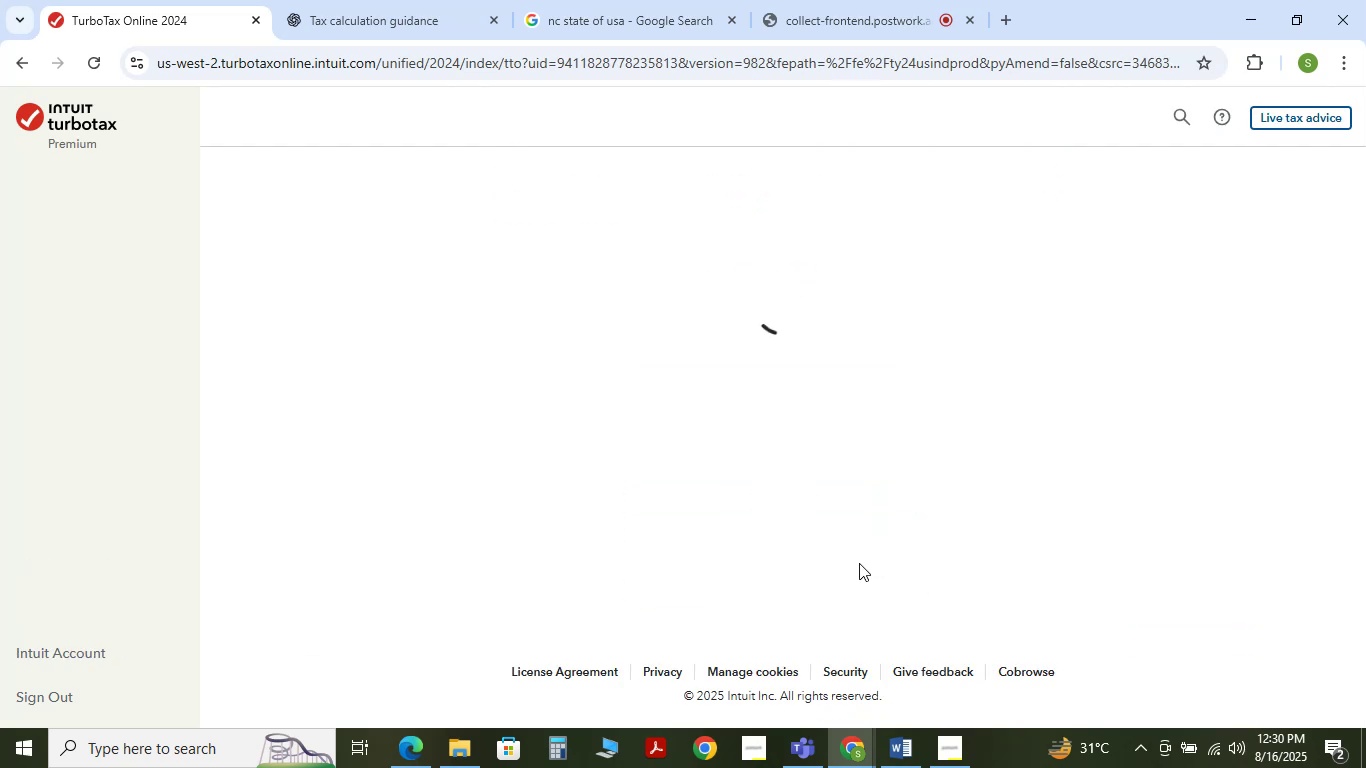 
wait(8.02)
 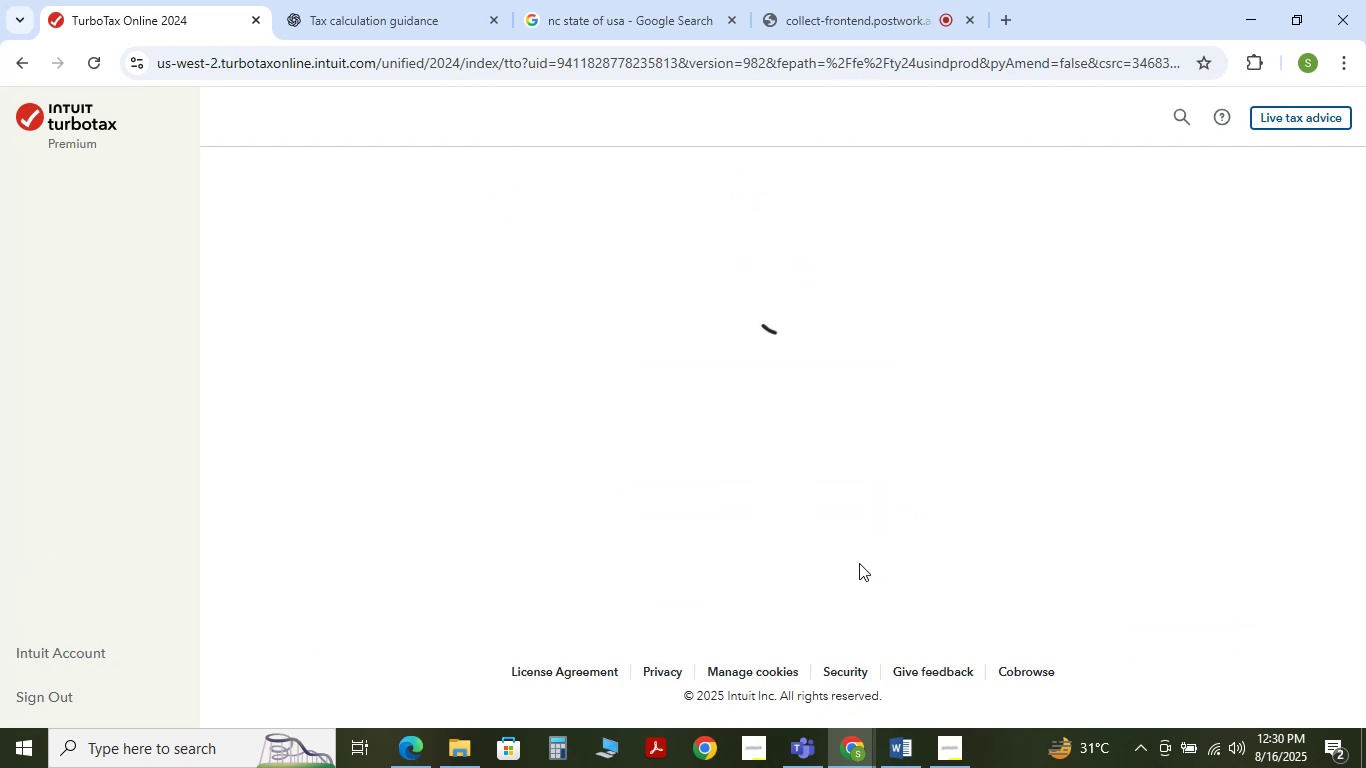 
mouse_move([877, 721])
 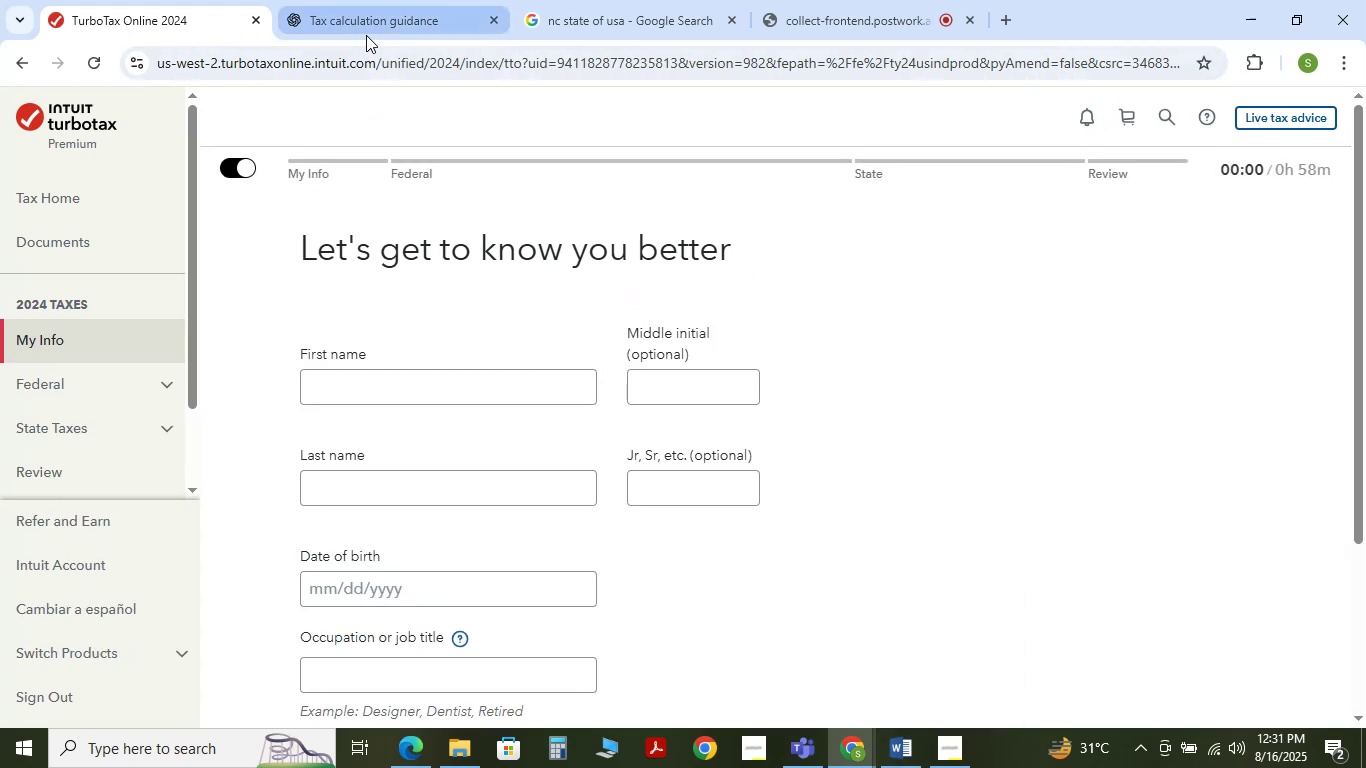 
left_click([366, 35])
 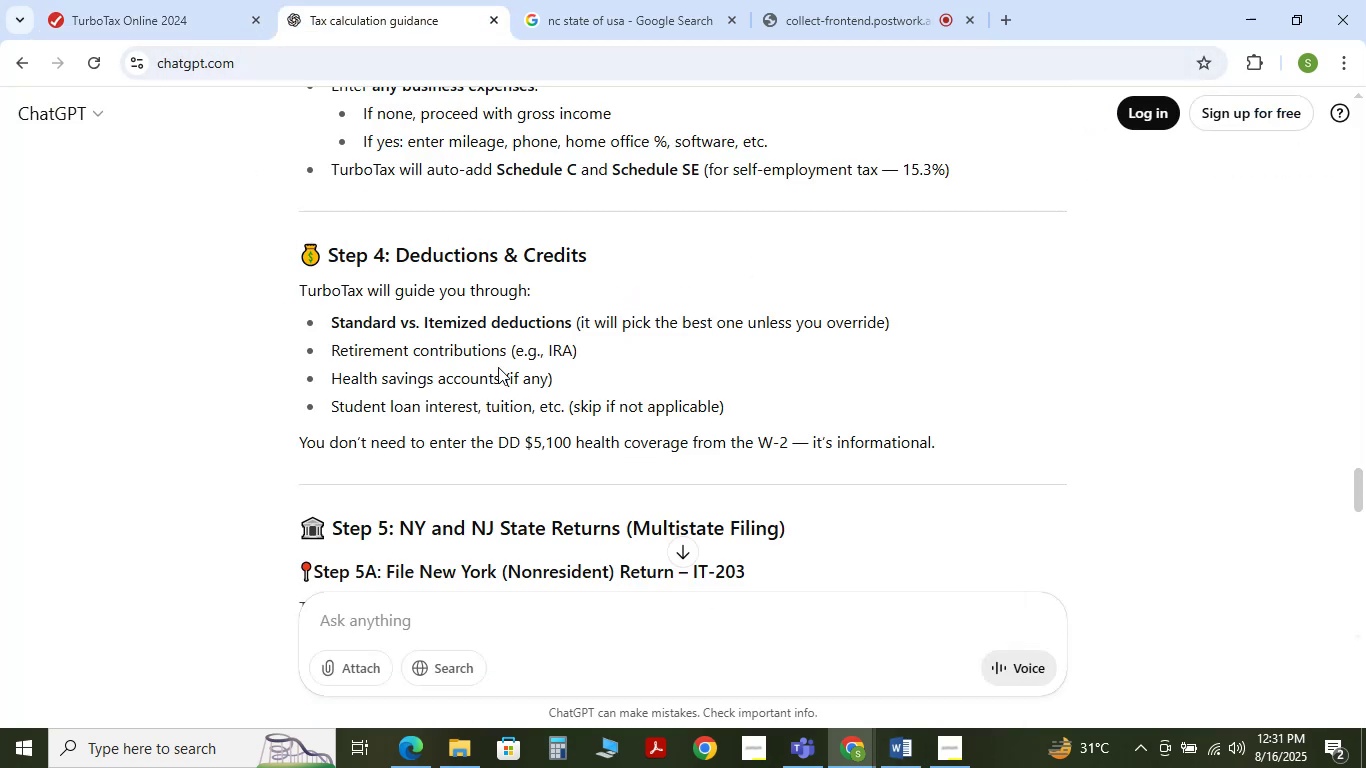 
scroll: coordinate [497, 368], scroll_direction: up, amount: 4.0
 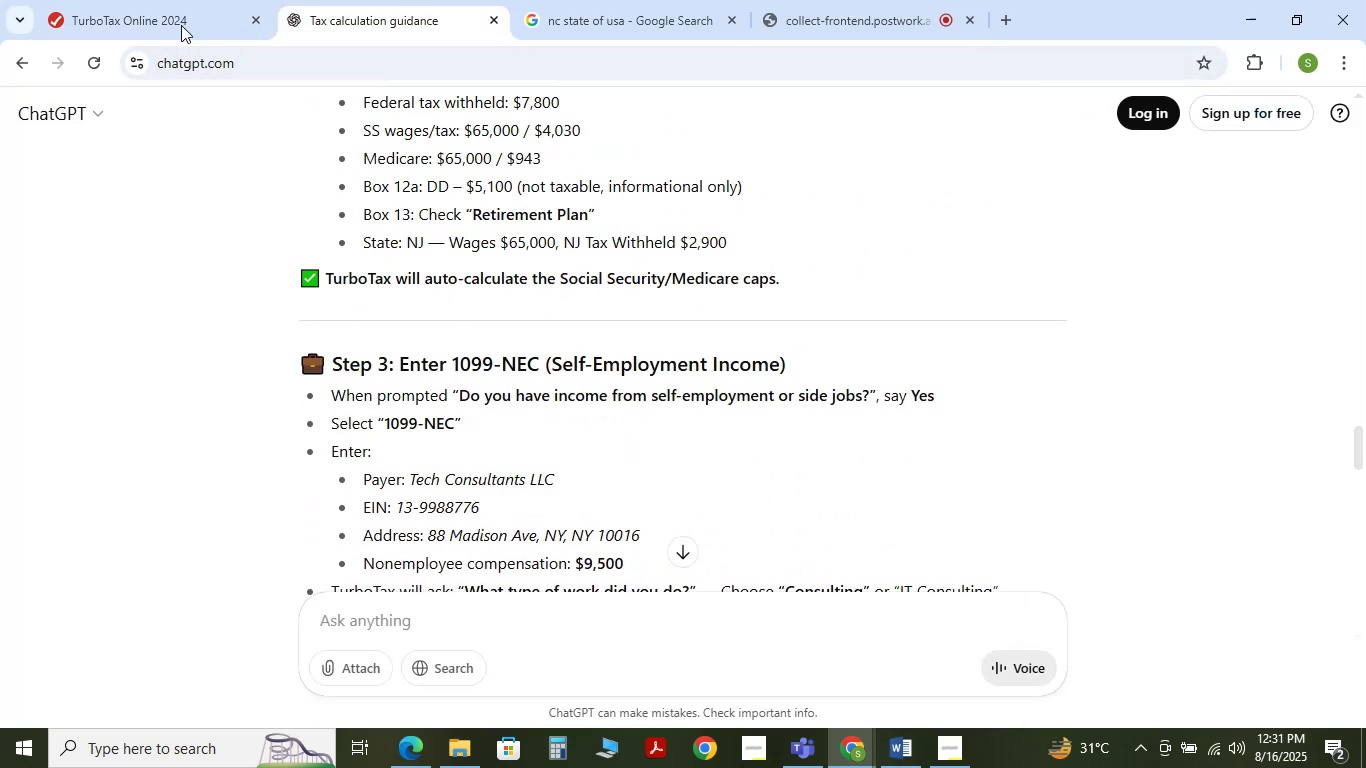 
left_click([166, 16])
 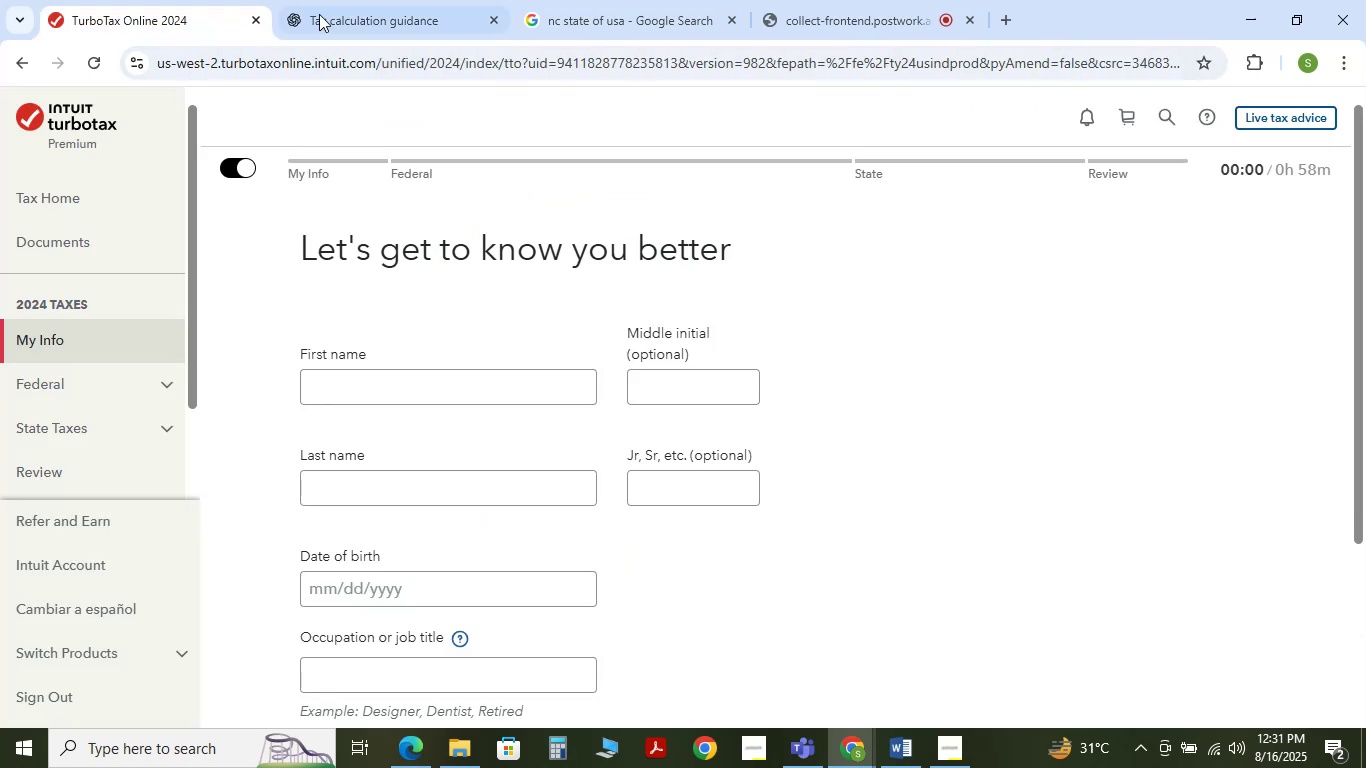 
left_click([319, 0])
 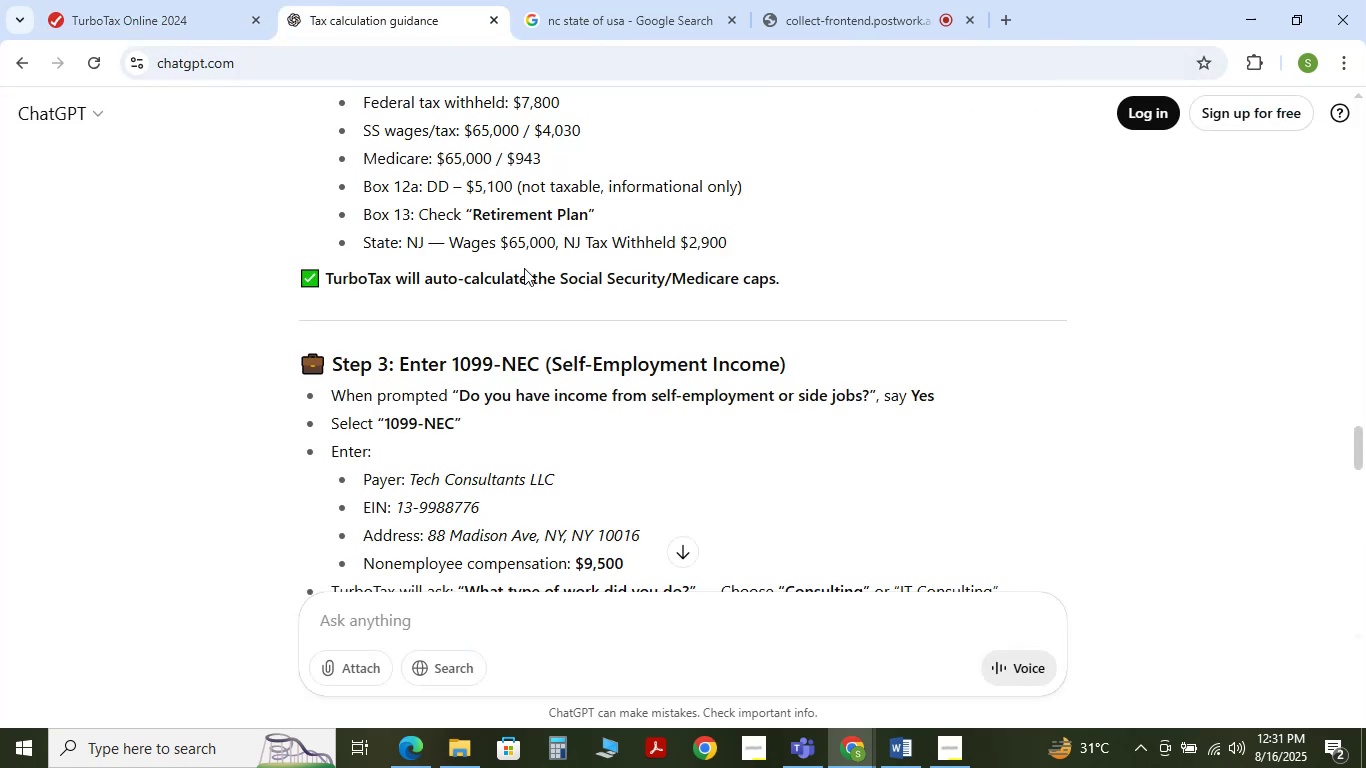 
scroll: coordinate [525, 270], scroll_direction: up, amount: 3.0
 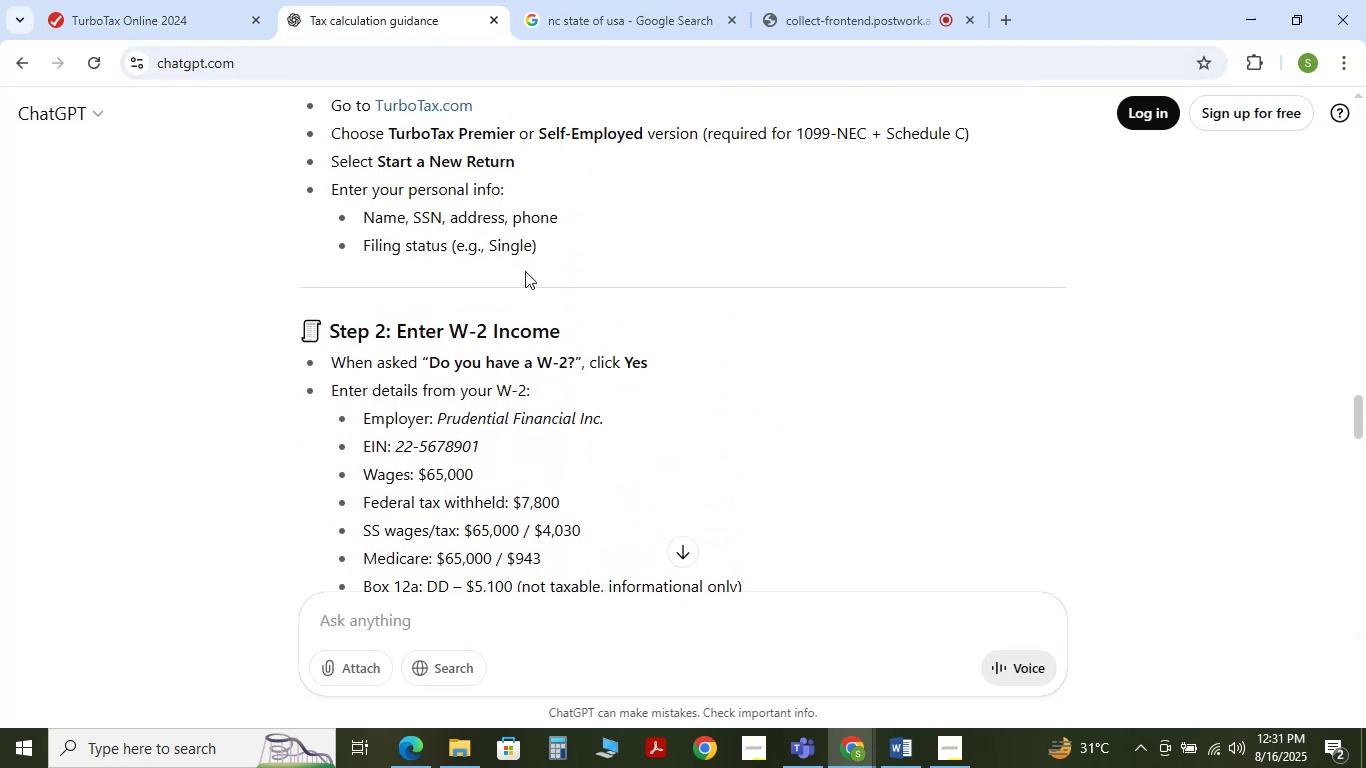 
scroll: coordinate [525, 271], scroll_direction: down, amount: 2.0
 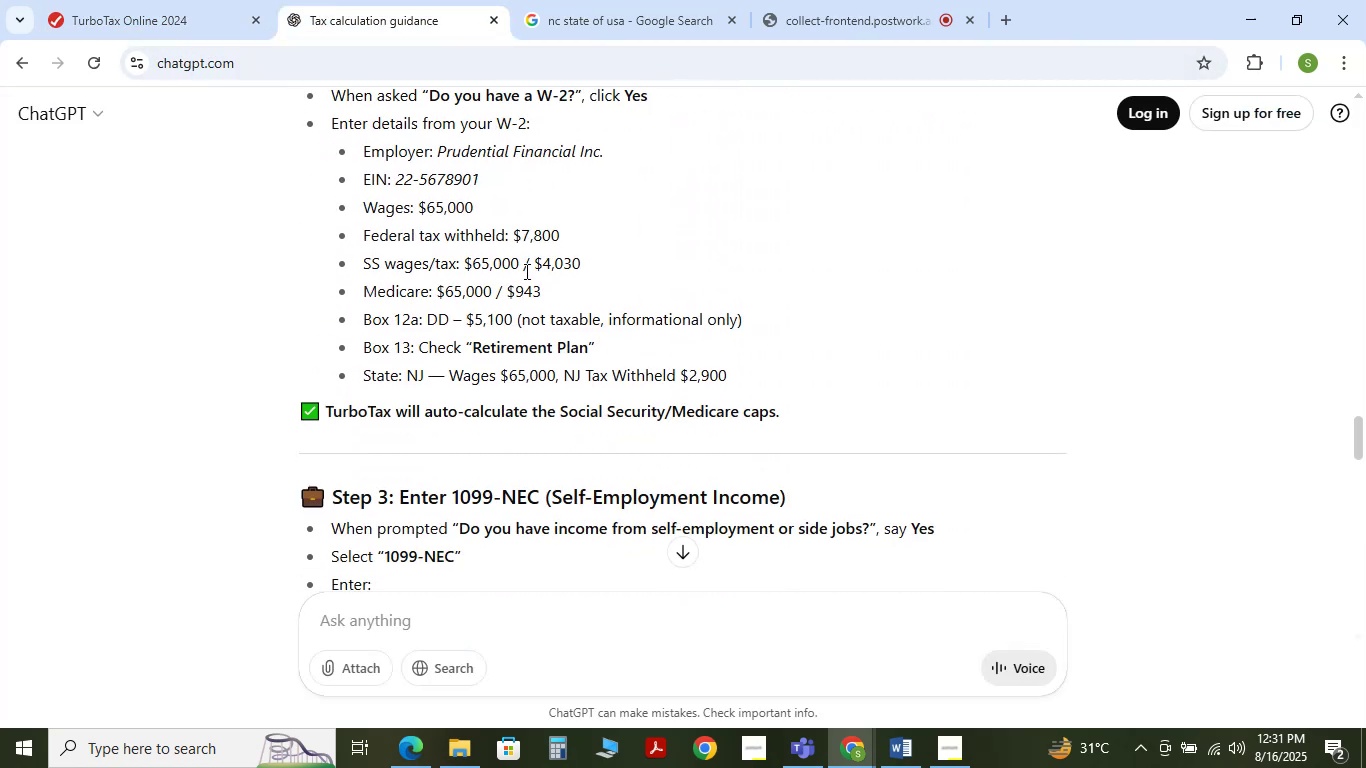 
scroll: coordinate [446, 279], scroll_direction: up, amount: 6.0
 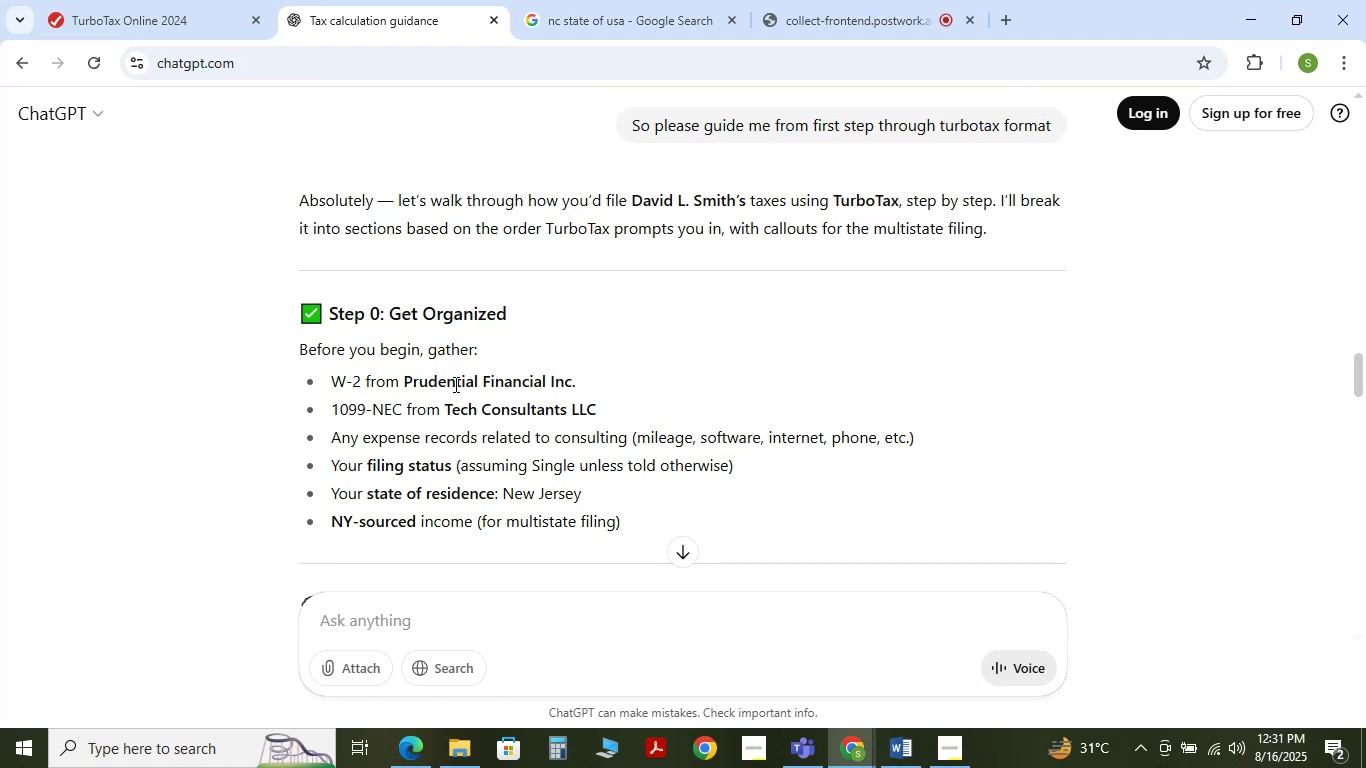 
wait(6.22)
 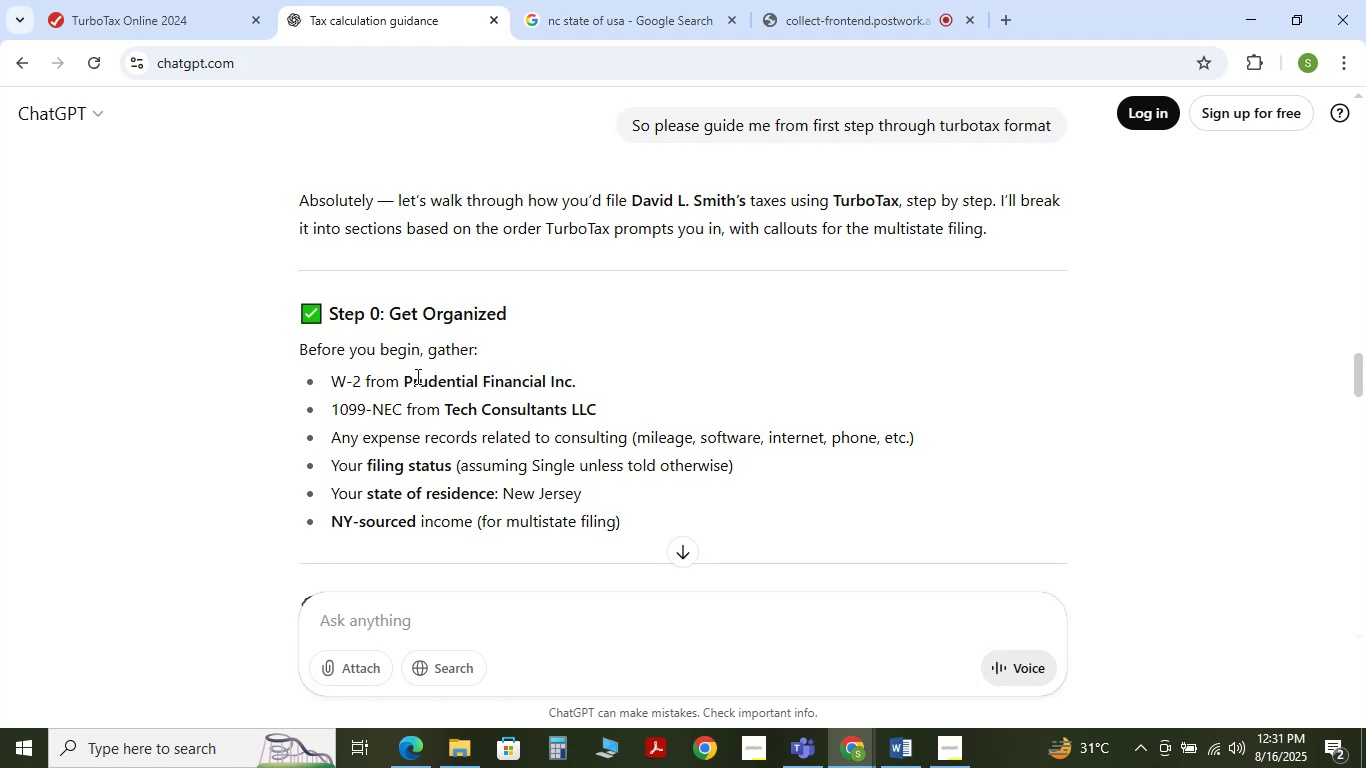 
scroll: coordinate [463, 387], scroll_direction: down, amount: 1.0
 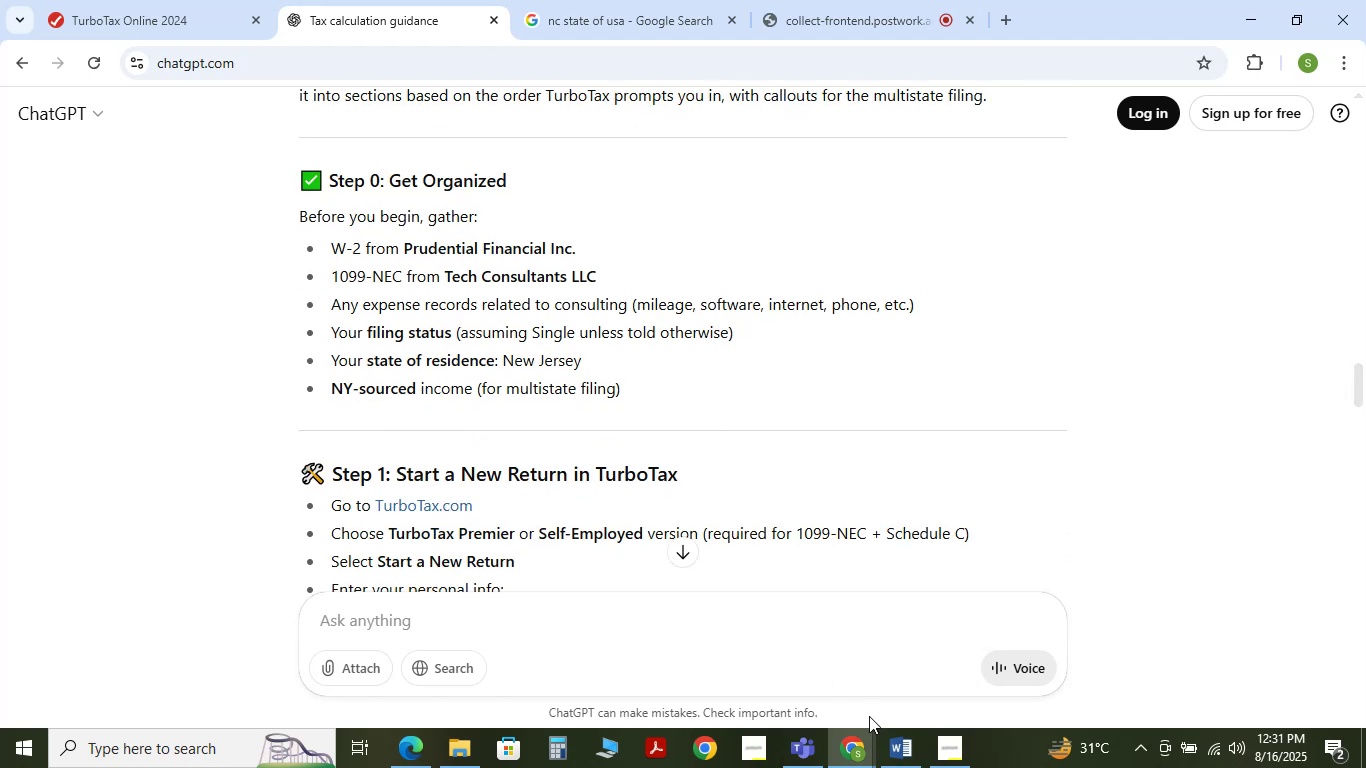 
left_click([894, 757])
 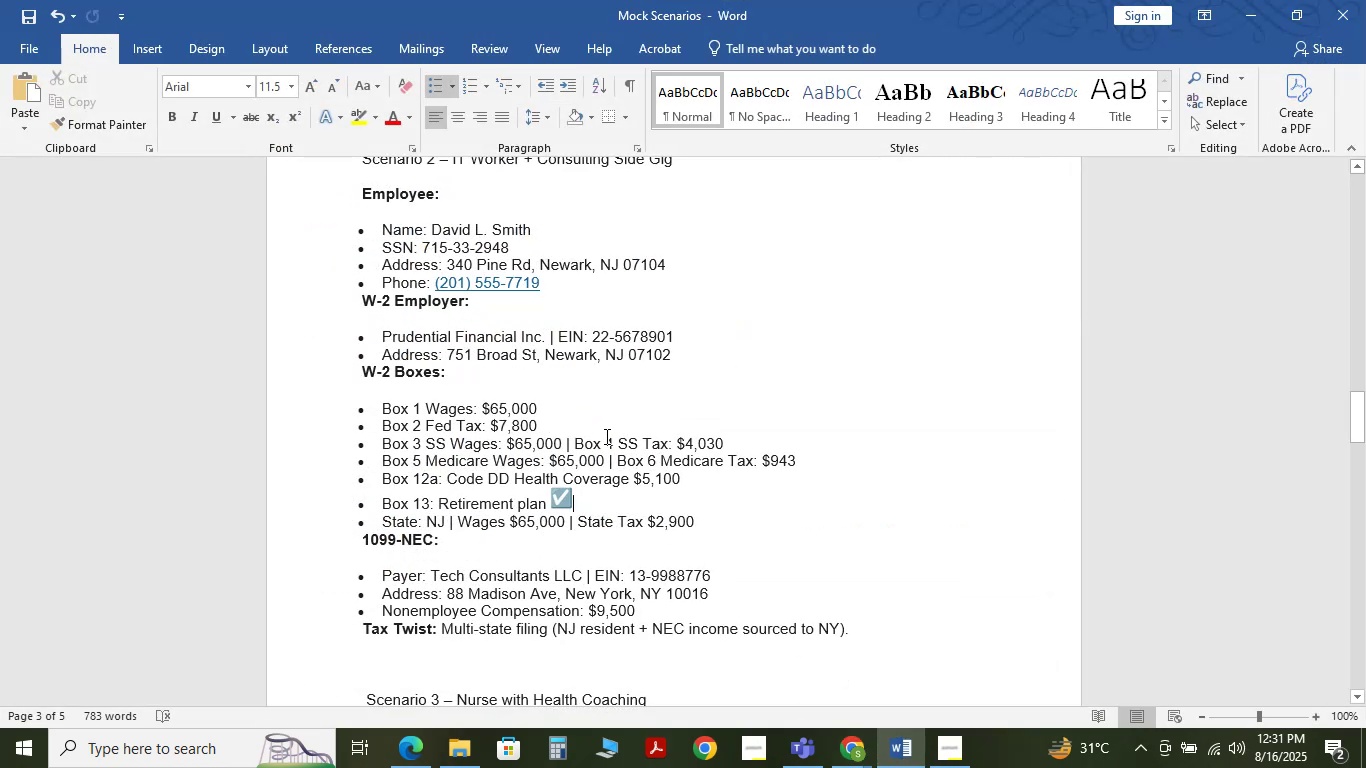 
scroll: coordinate [605, 436], scroll_direction: up, amount: 1.0
 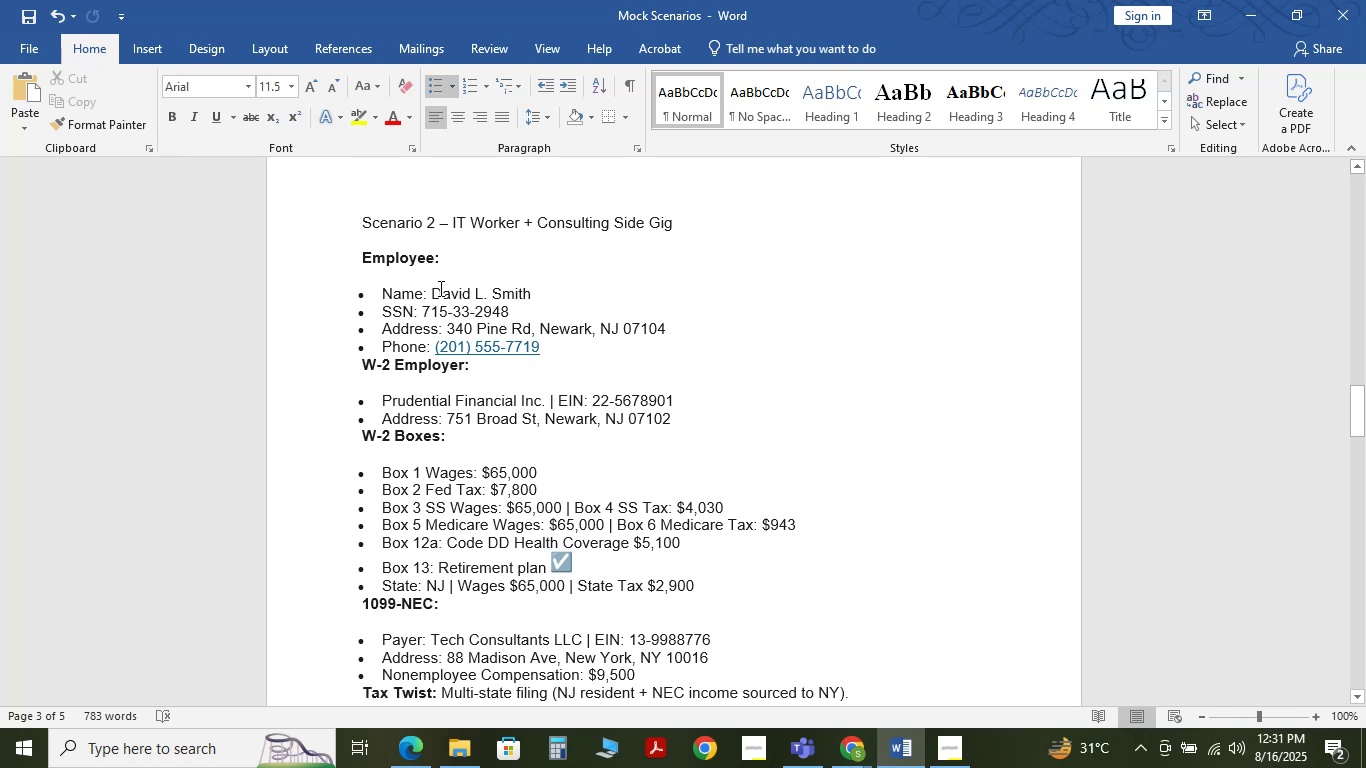 
left_click_drag(start_coordinate=[434, 289], to_coordinate=[535, 290])
 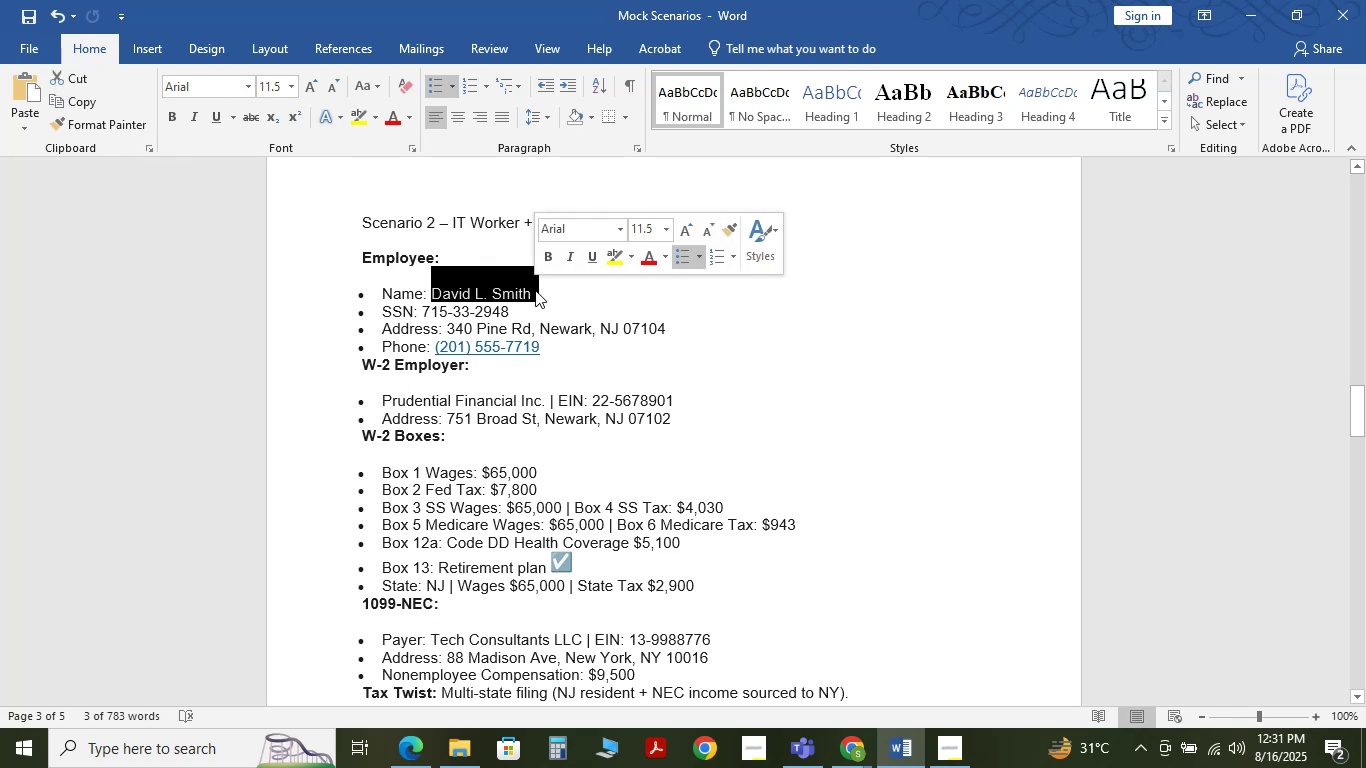 
key(Control+C)
 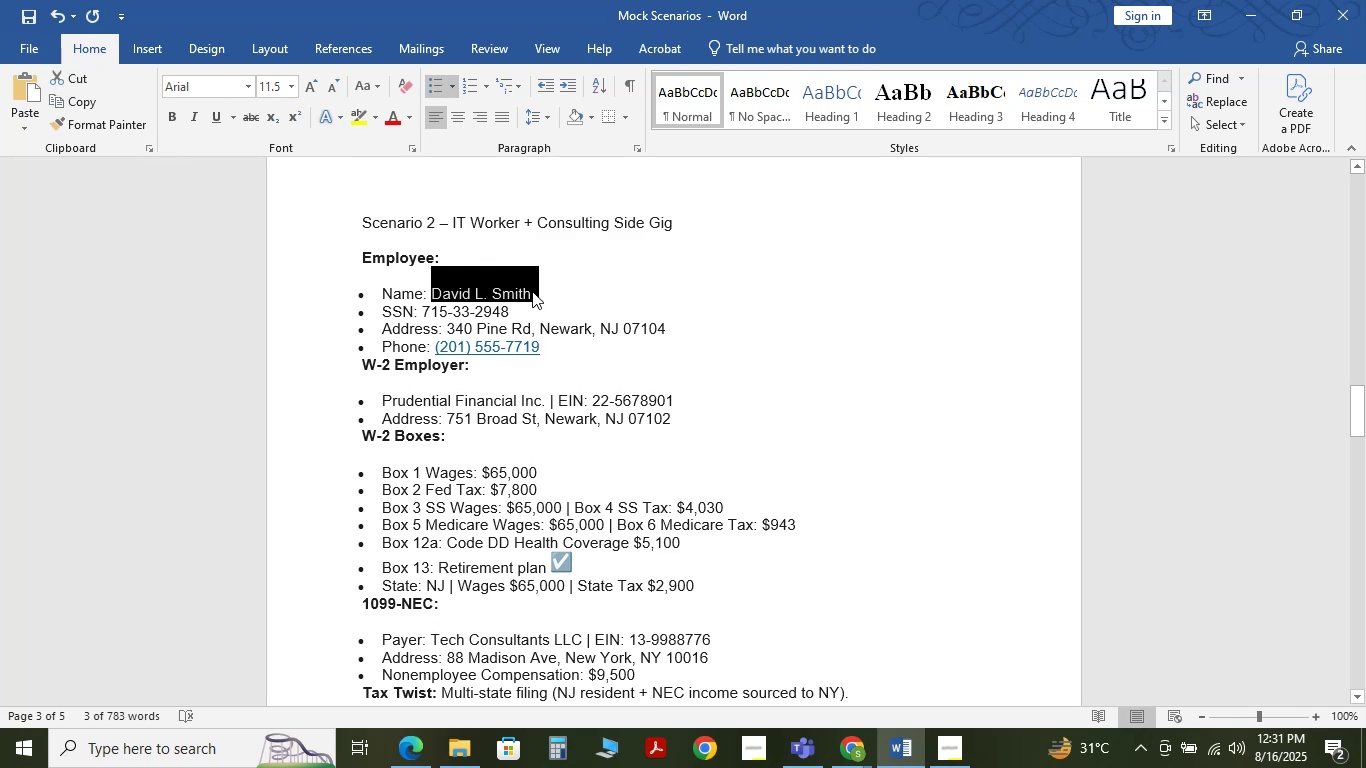 
hold_key(key=C, duration=0.4)
 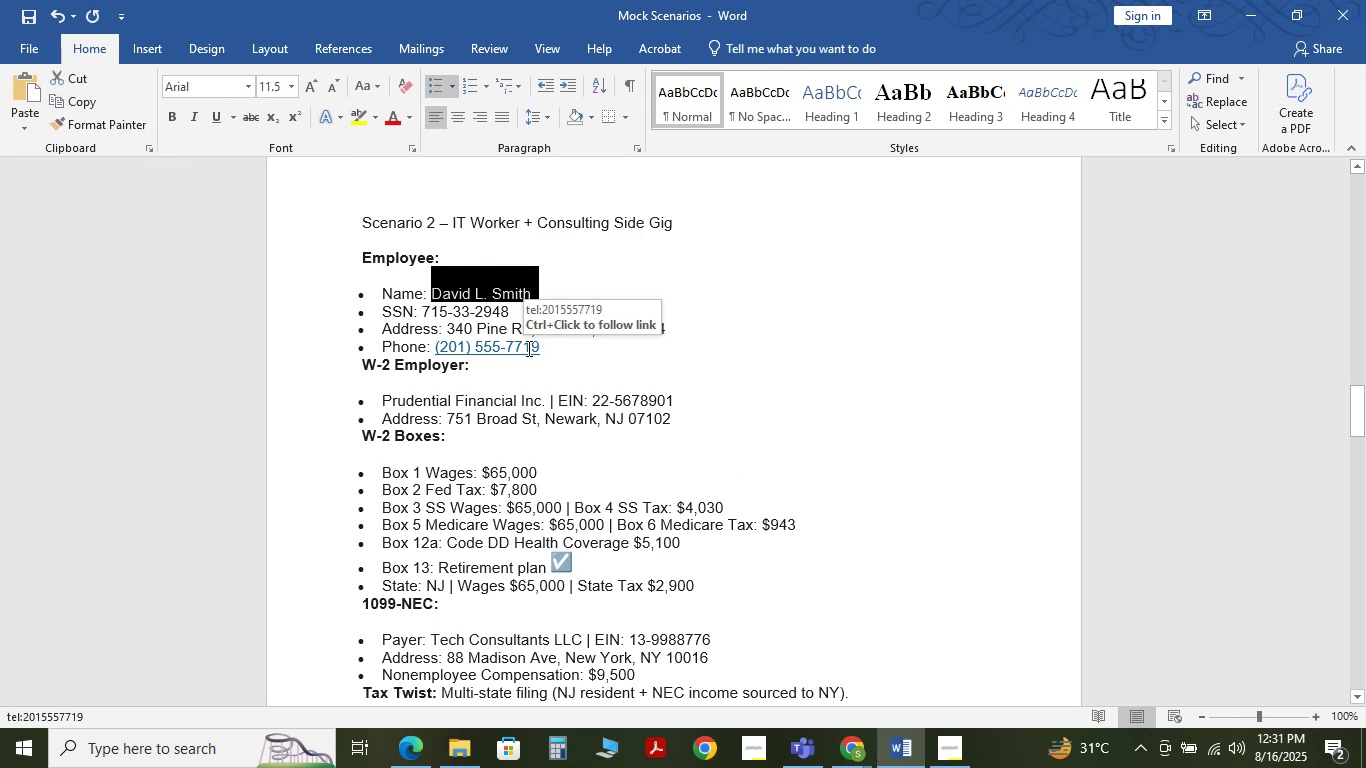 
key(Alt+Tab)
 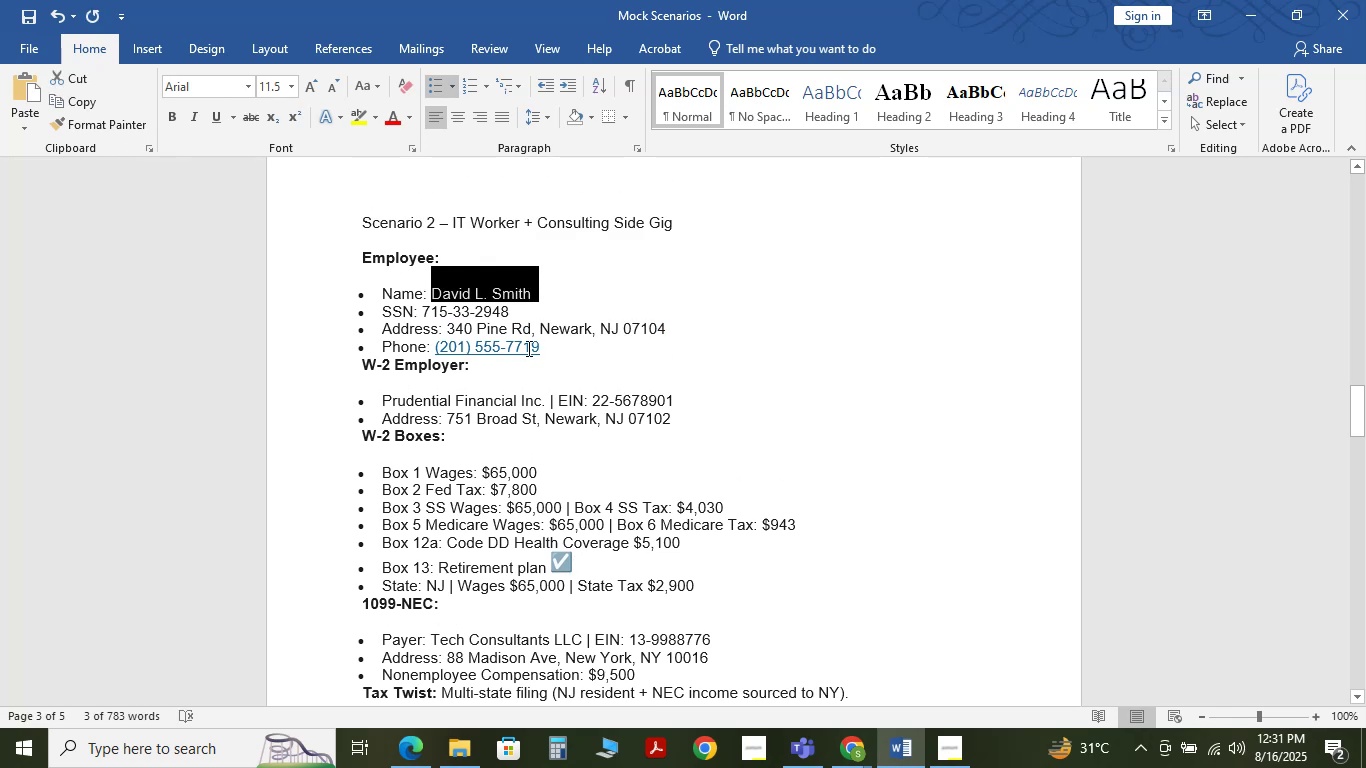 
key(Alt+Backquote)
 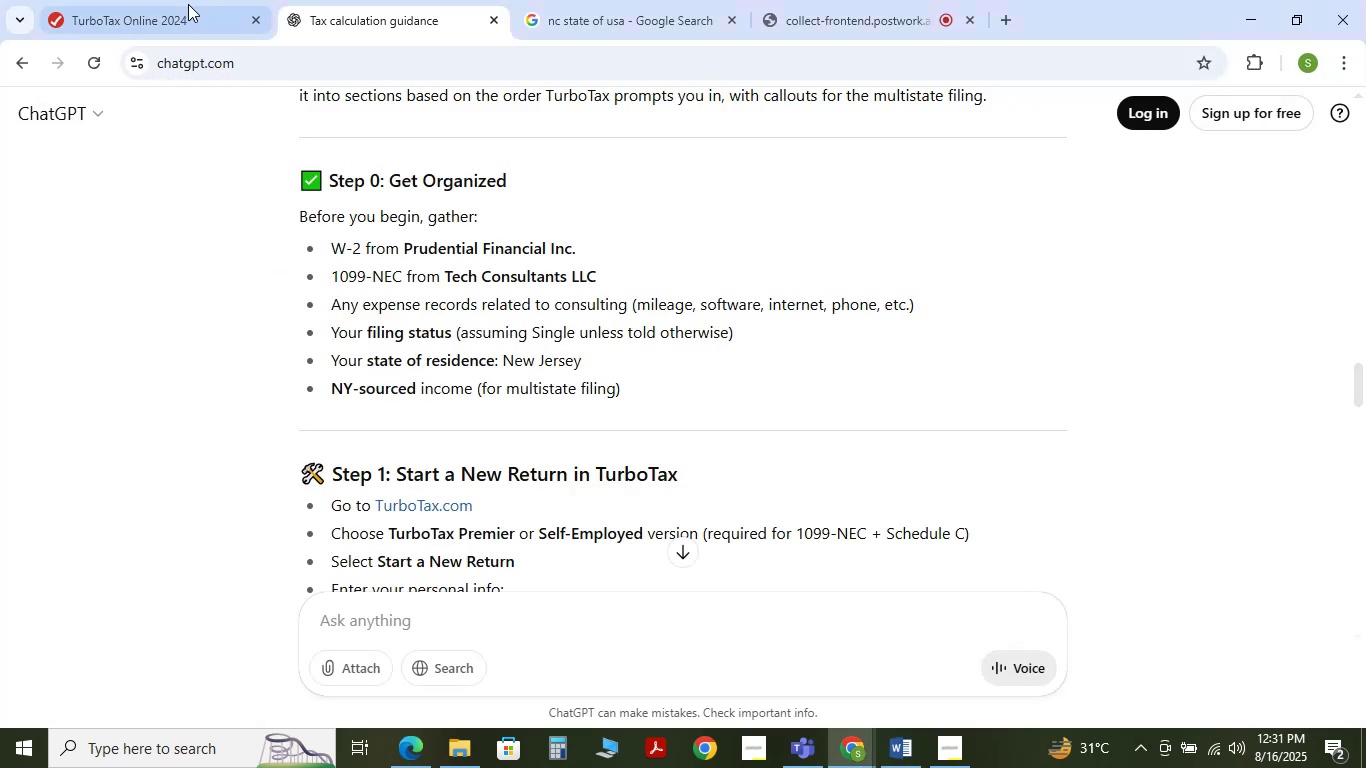 
left_click([183, 0])
 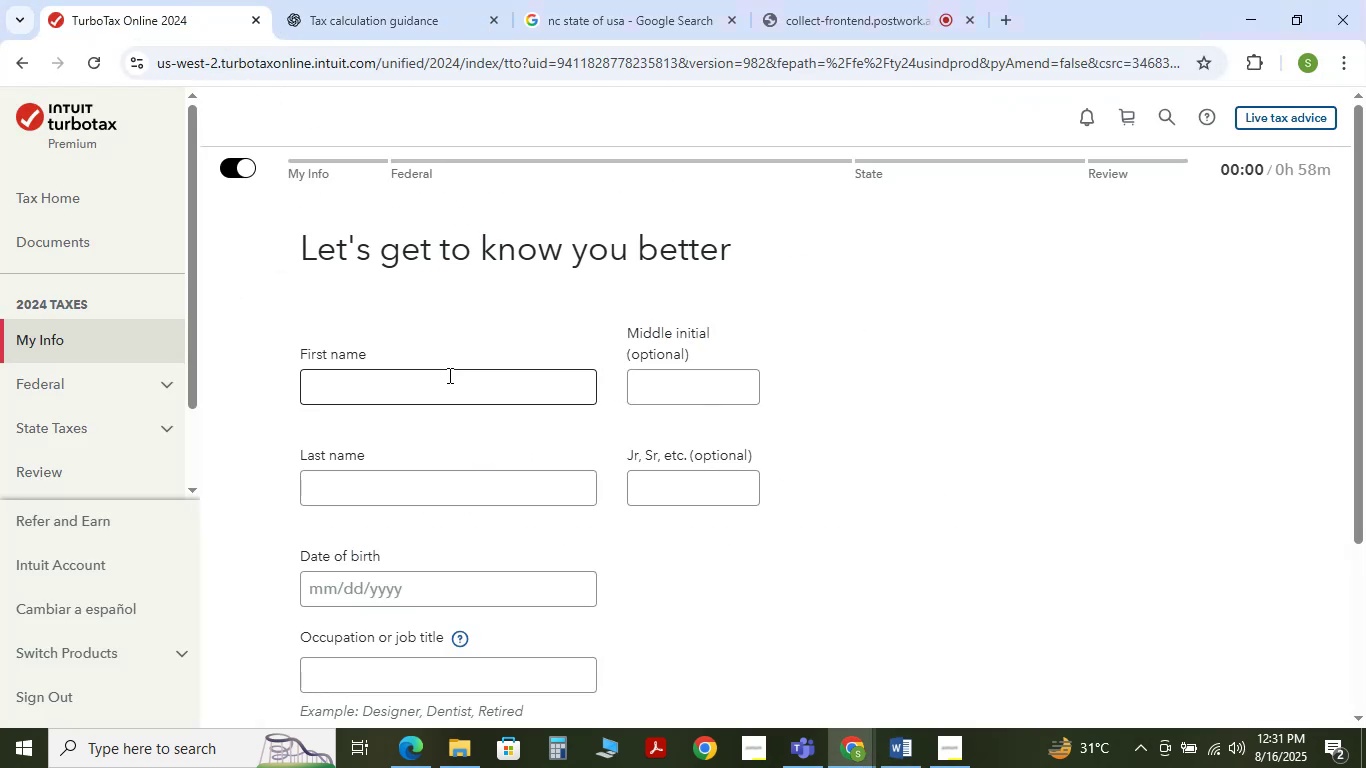 
left_click([448, 377])
 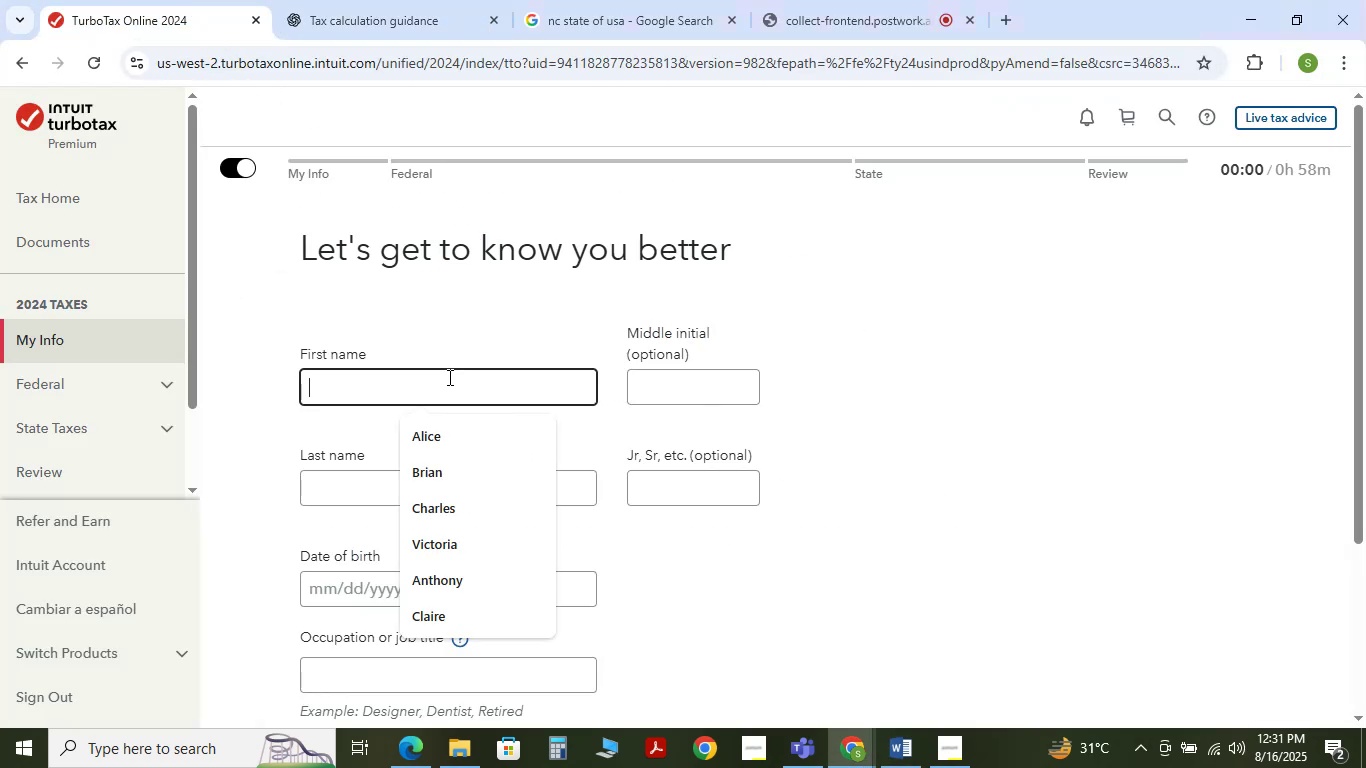 
key(Control+V)
 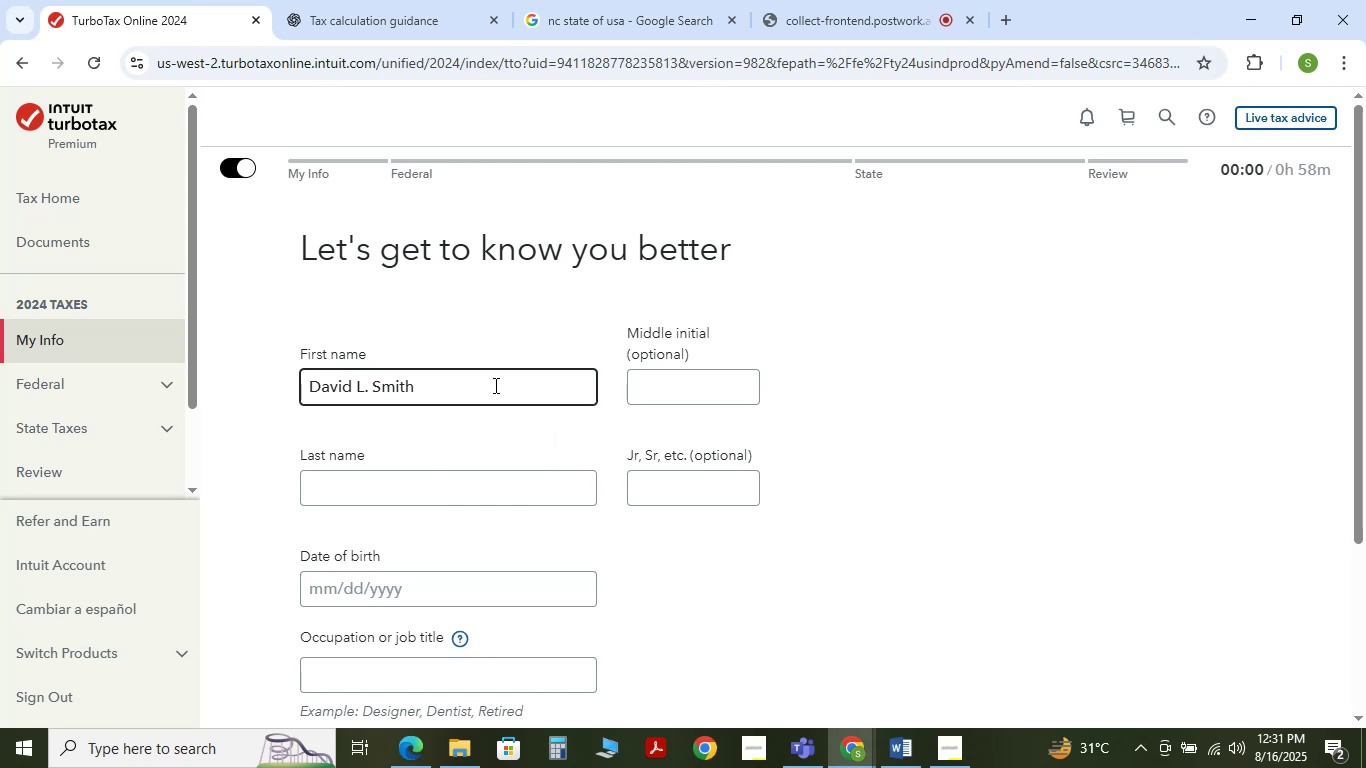 
left_click_drag(start_coordinate=[447, 387], to_coordinate=[372, 387])
 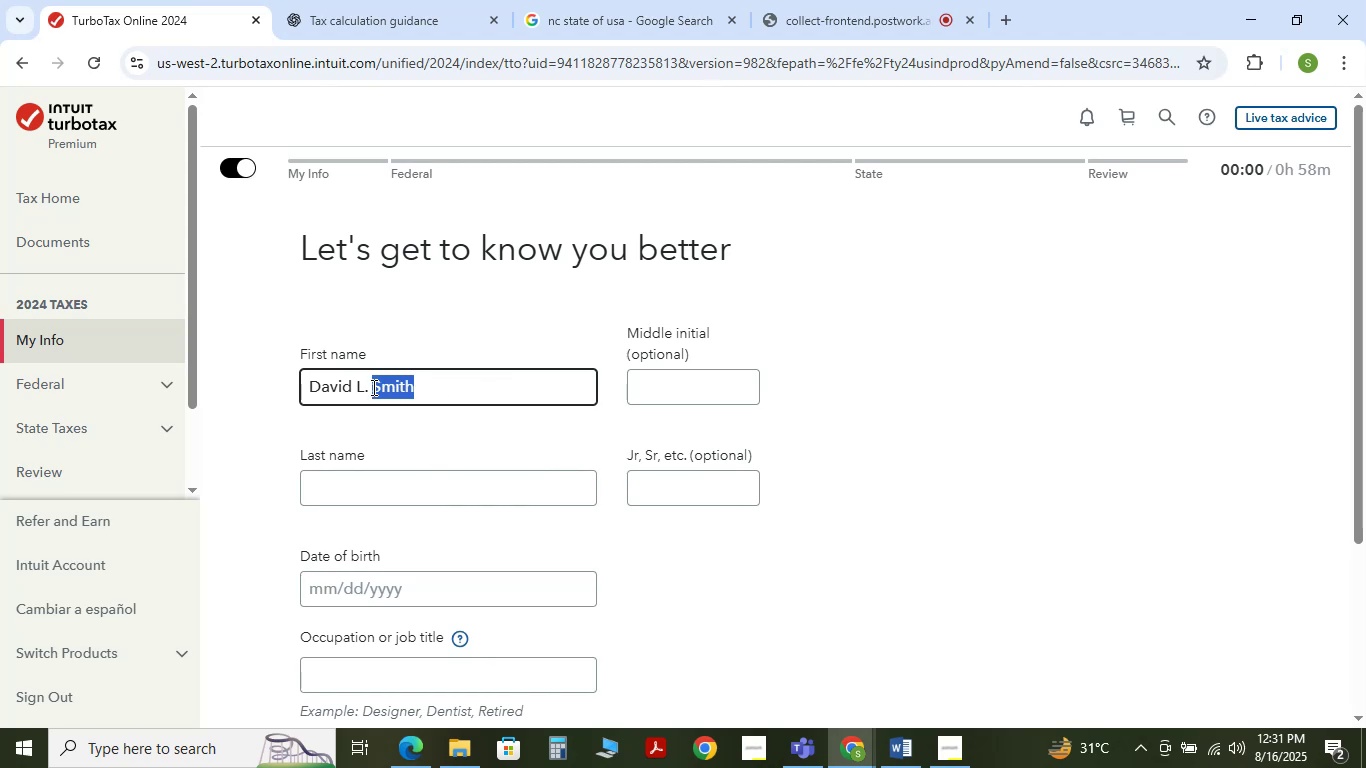 
key(Control+X)
 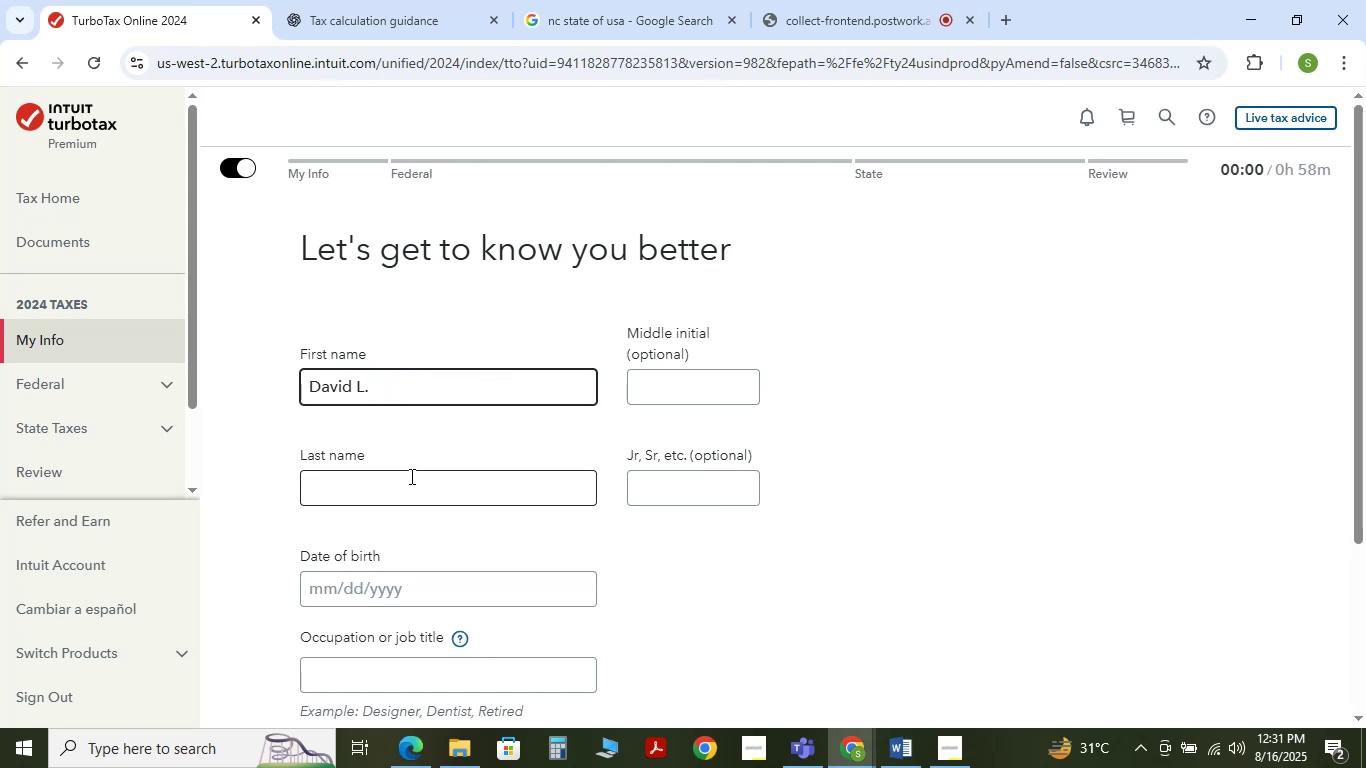 
left_click([410, 476])
 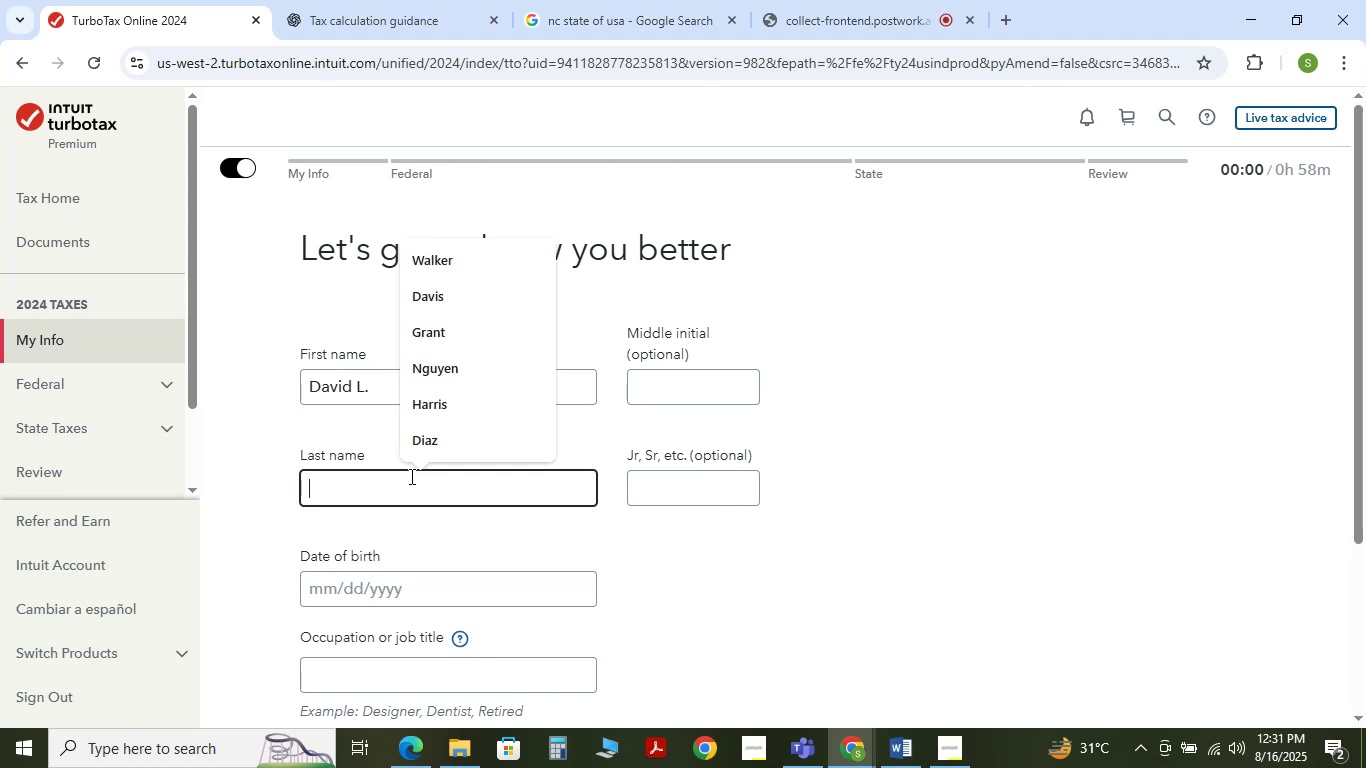 
key(Control+V)
 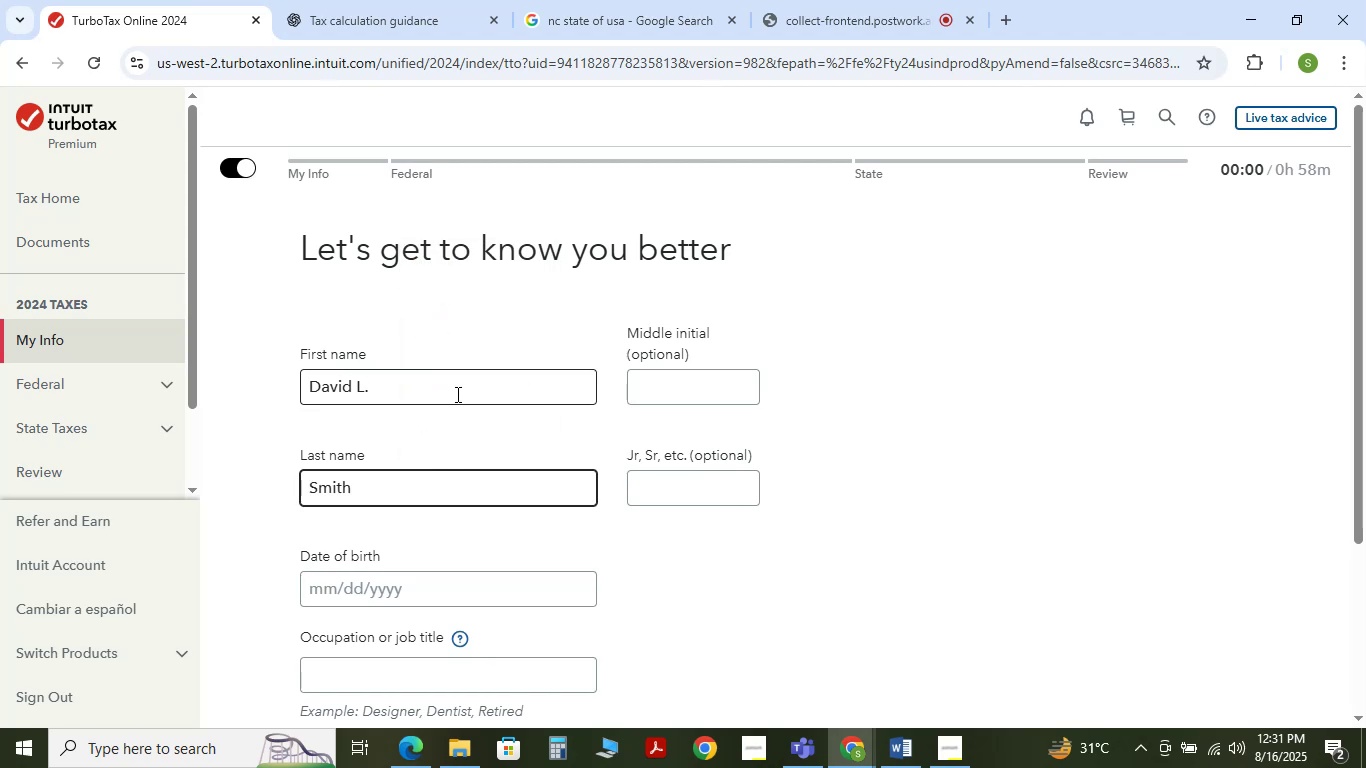 
left_click_drag(start_coordinate=[411, 392], to_coordinate=[360, 391])
 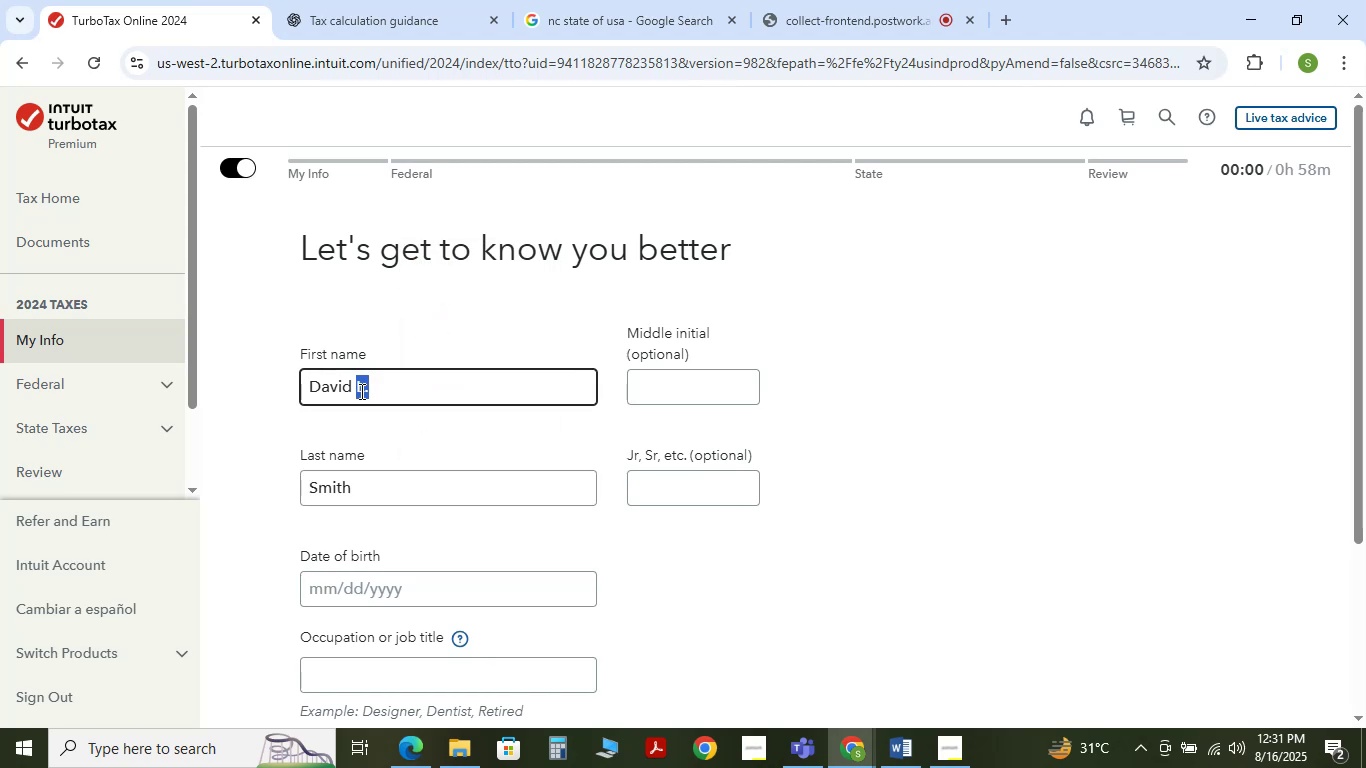 
key(Control+X)
 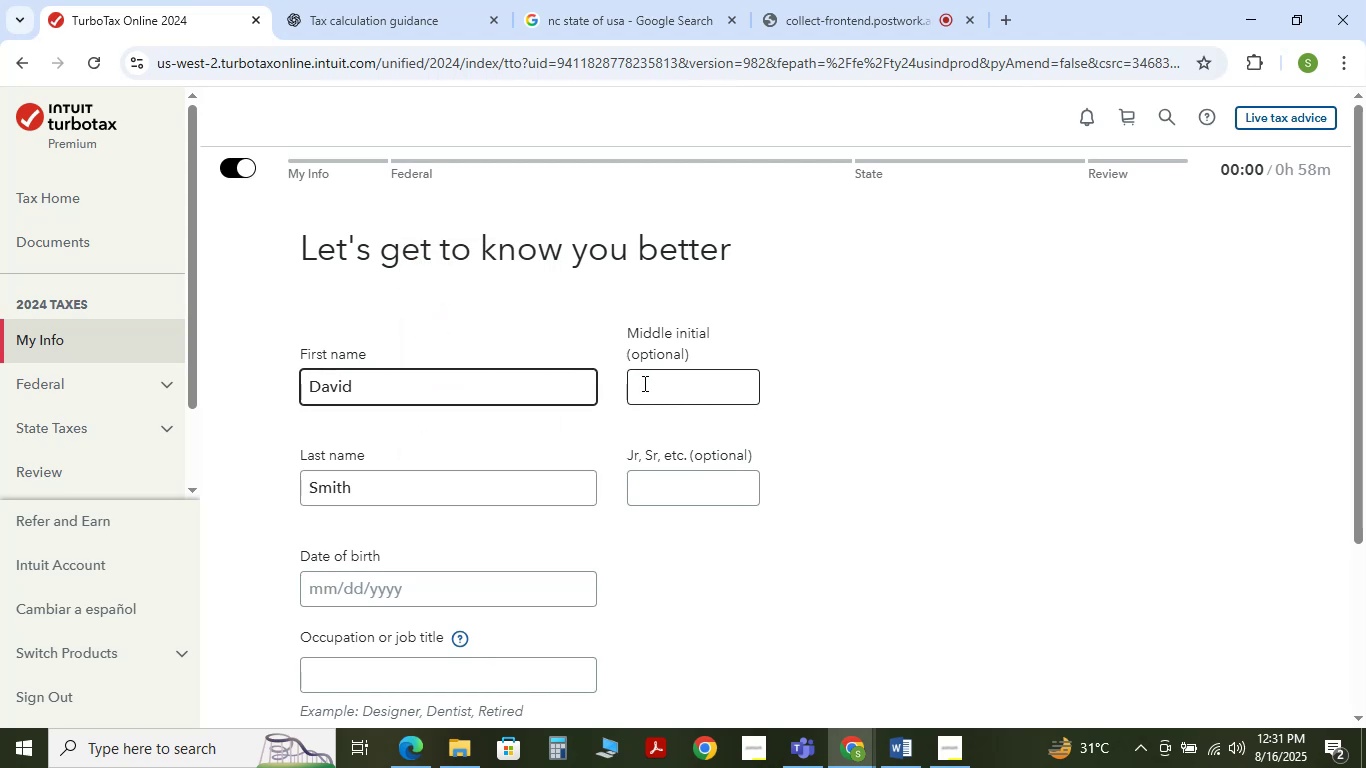 
left_click([649, 383])
 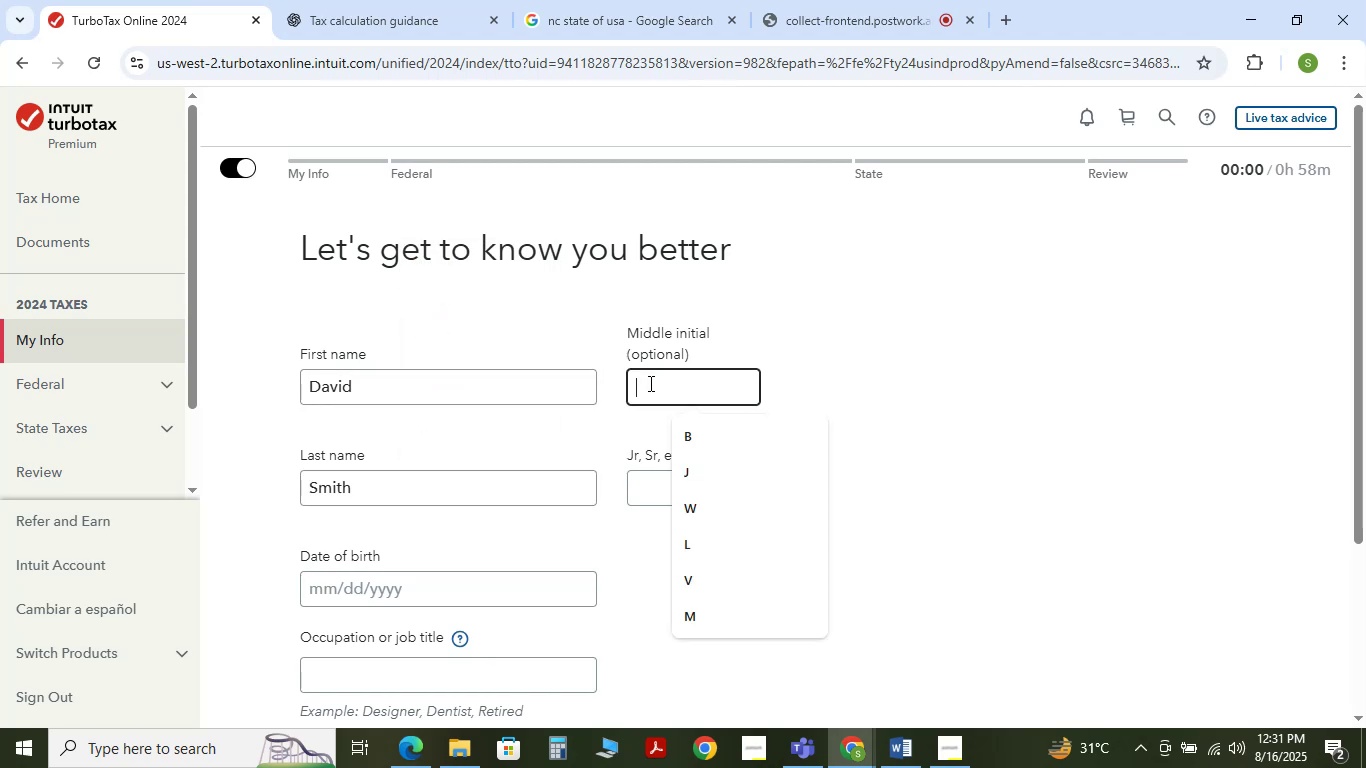 
key(Control+V)
 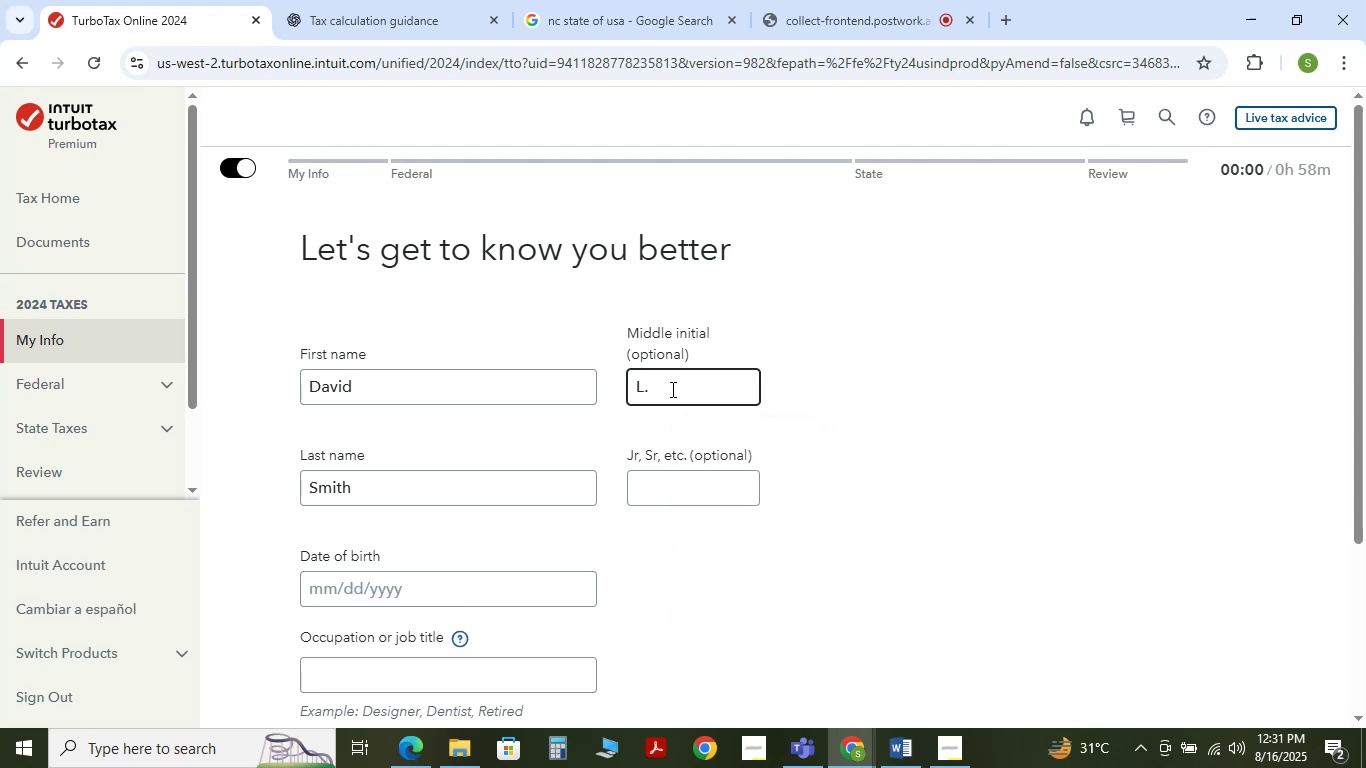 
key(Backspace)
 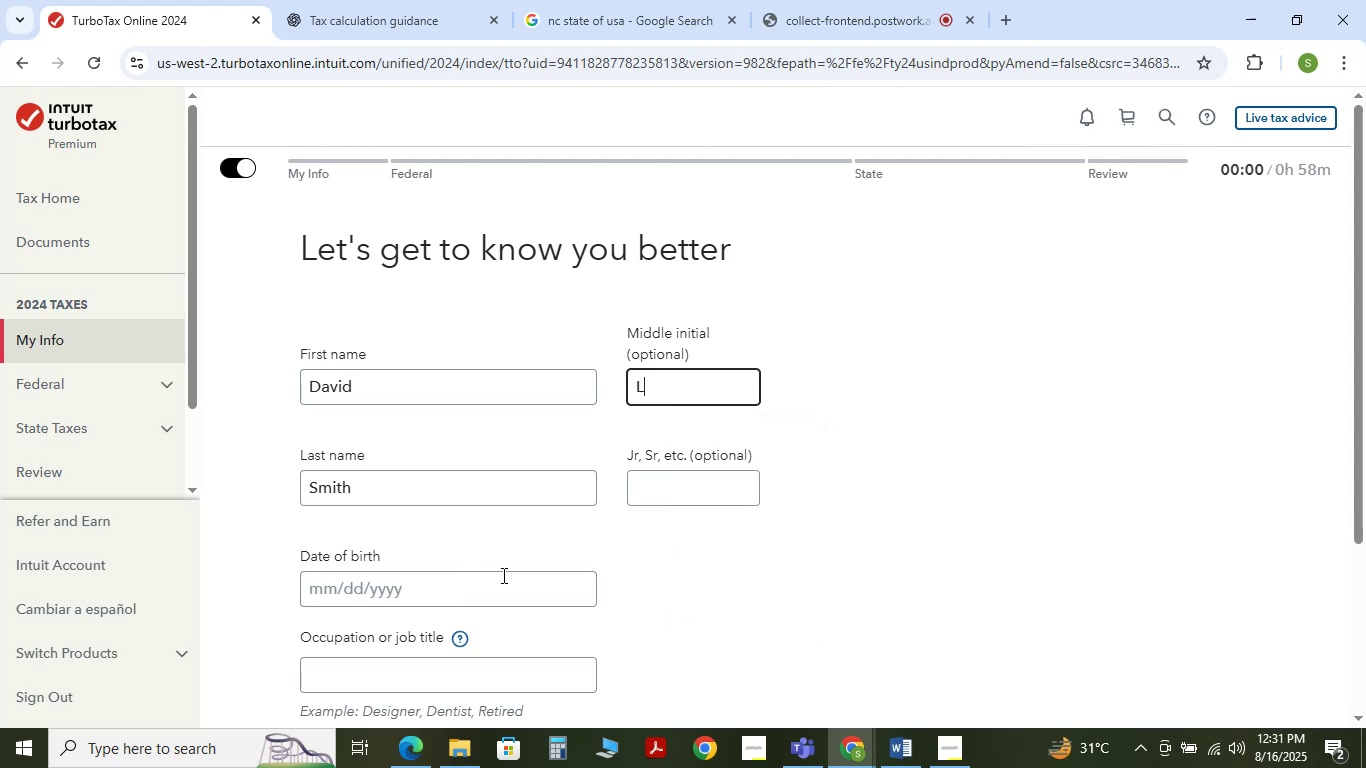 
left_click([720, 578])
 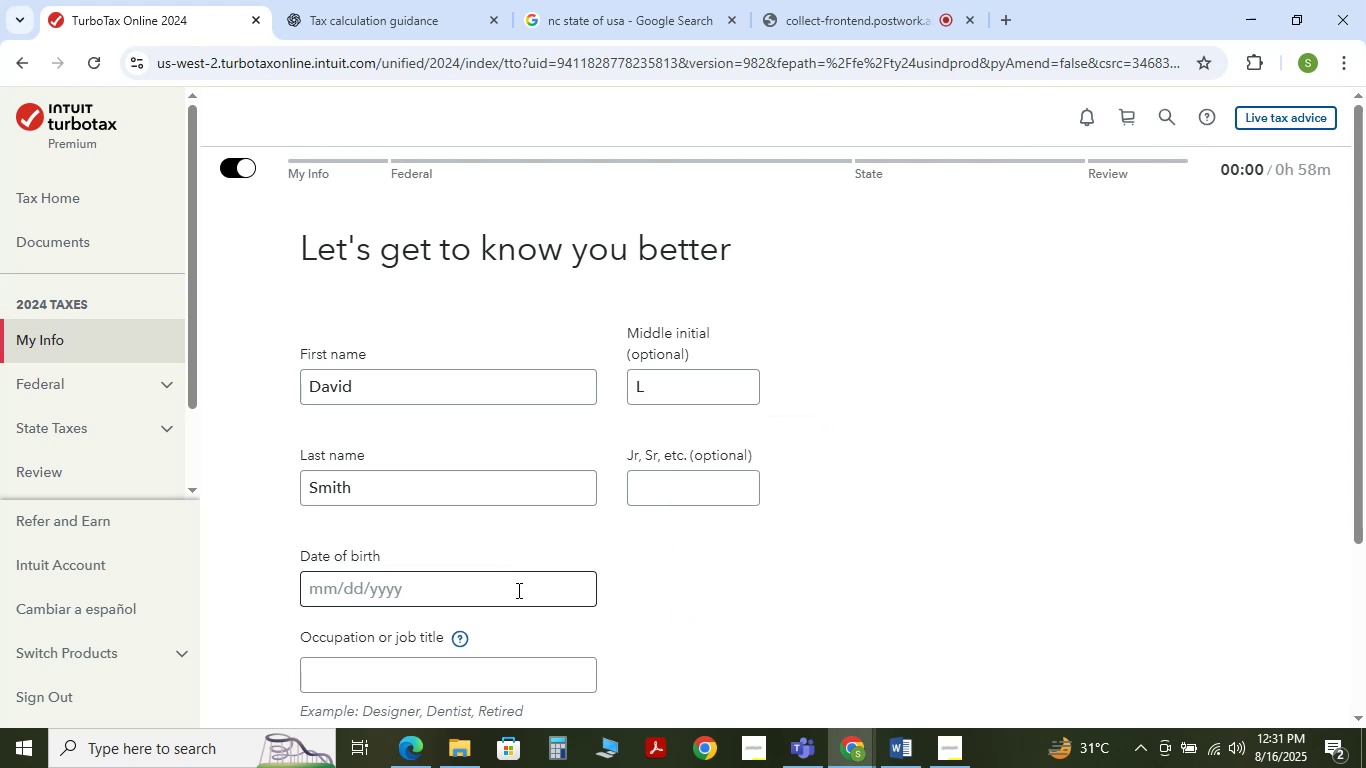 
left_click([517, 590])
 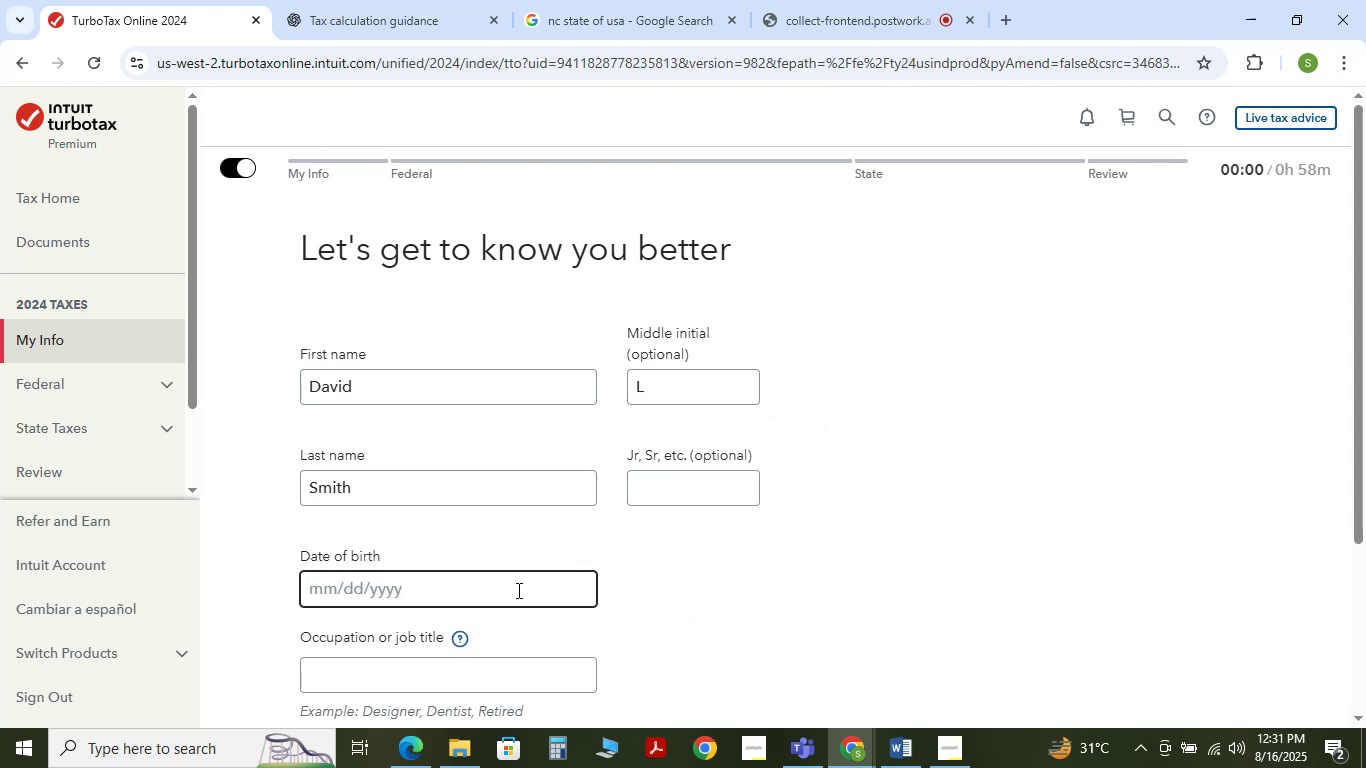 
key(Numpad1)
 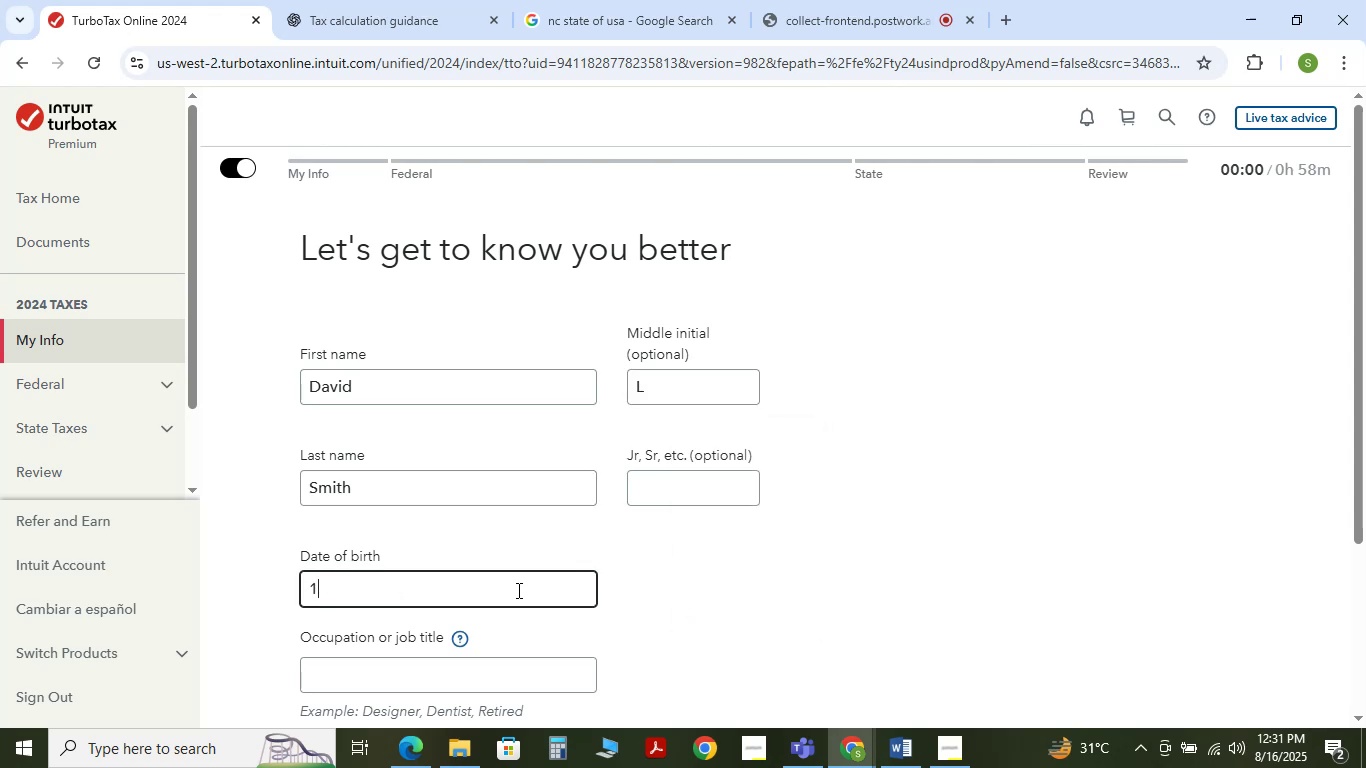 
key(Numpad0)
 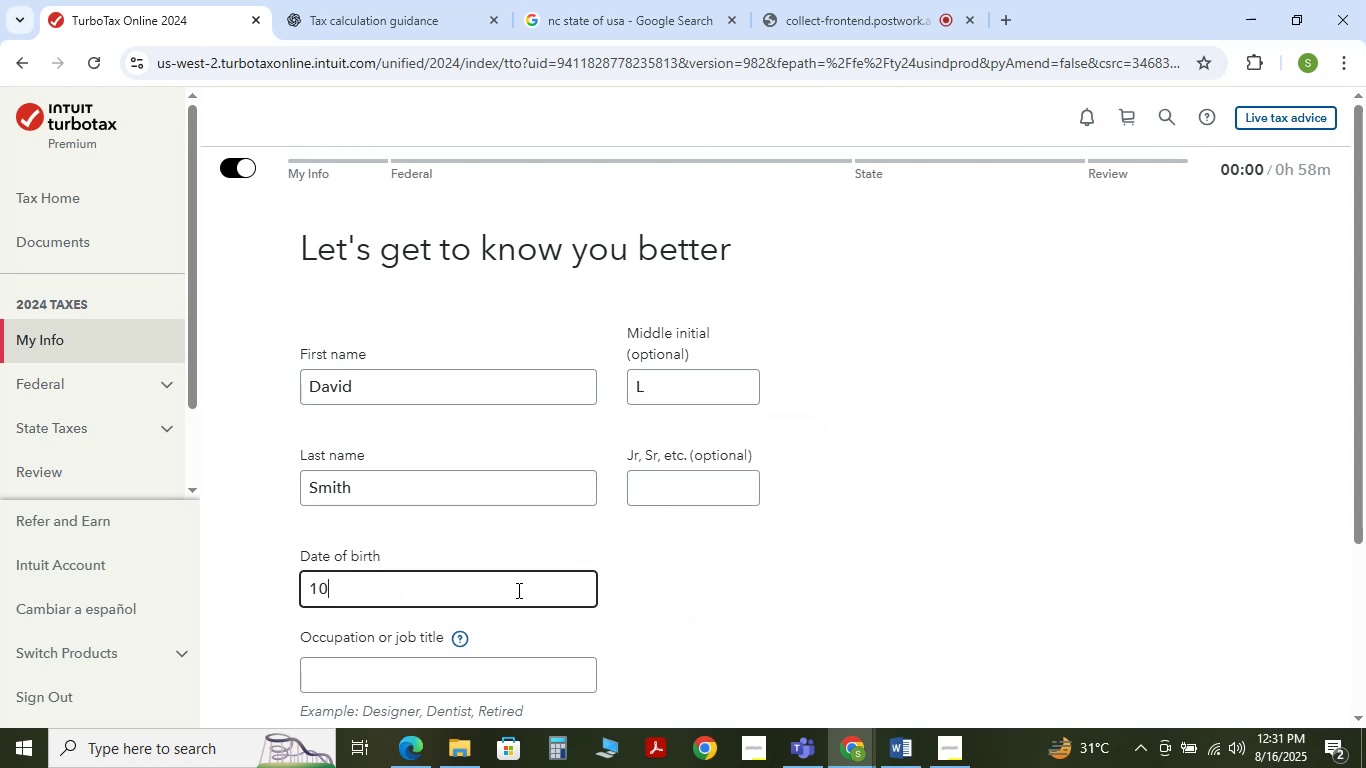 
key(NumpadDivide)
 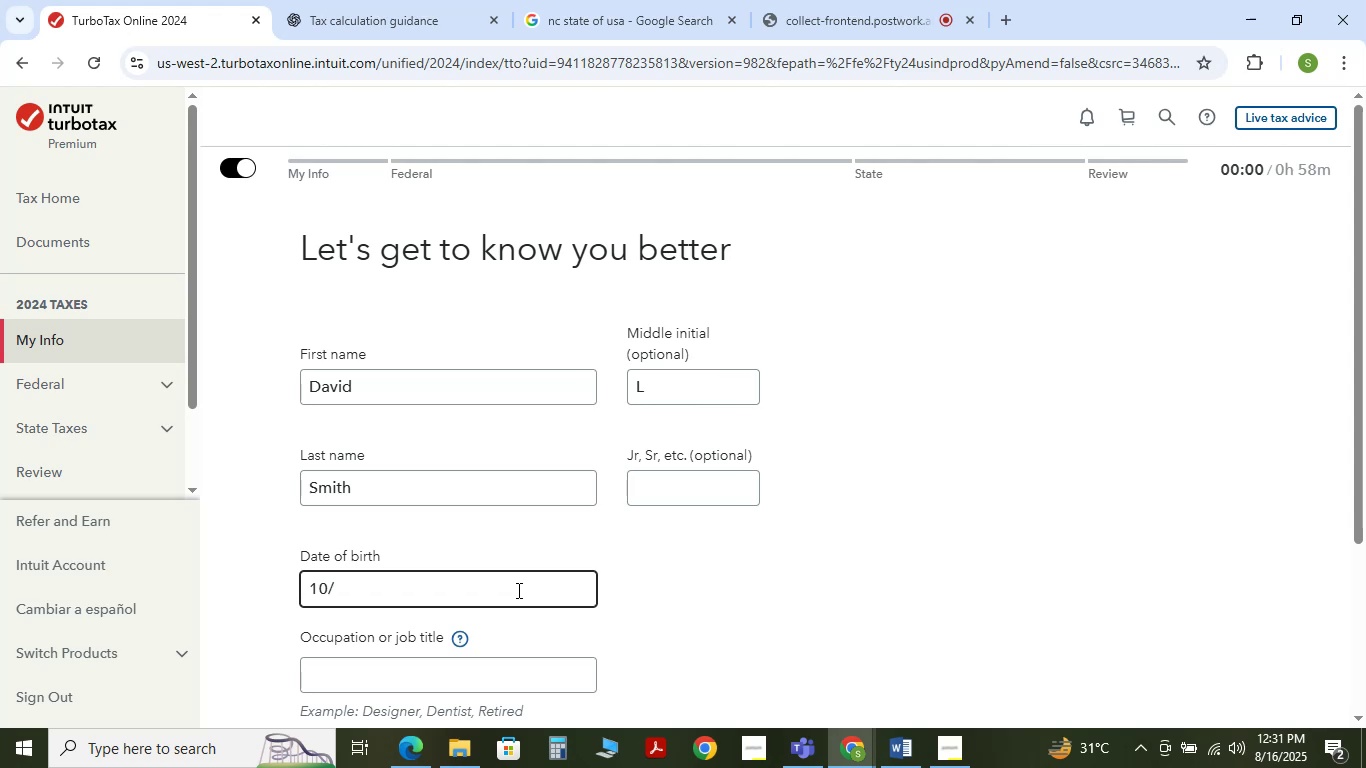 
key(Numpad2)
 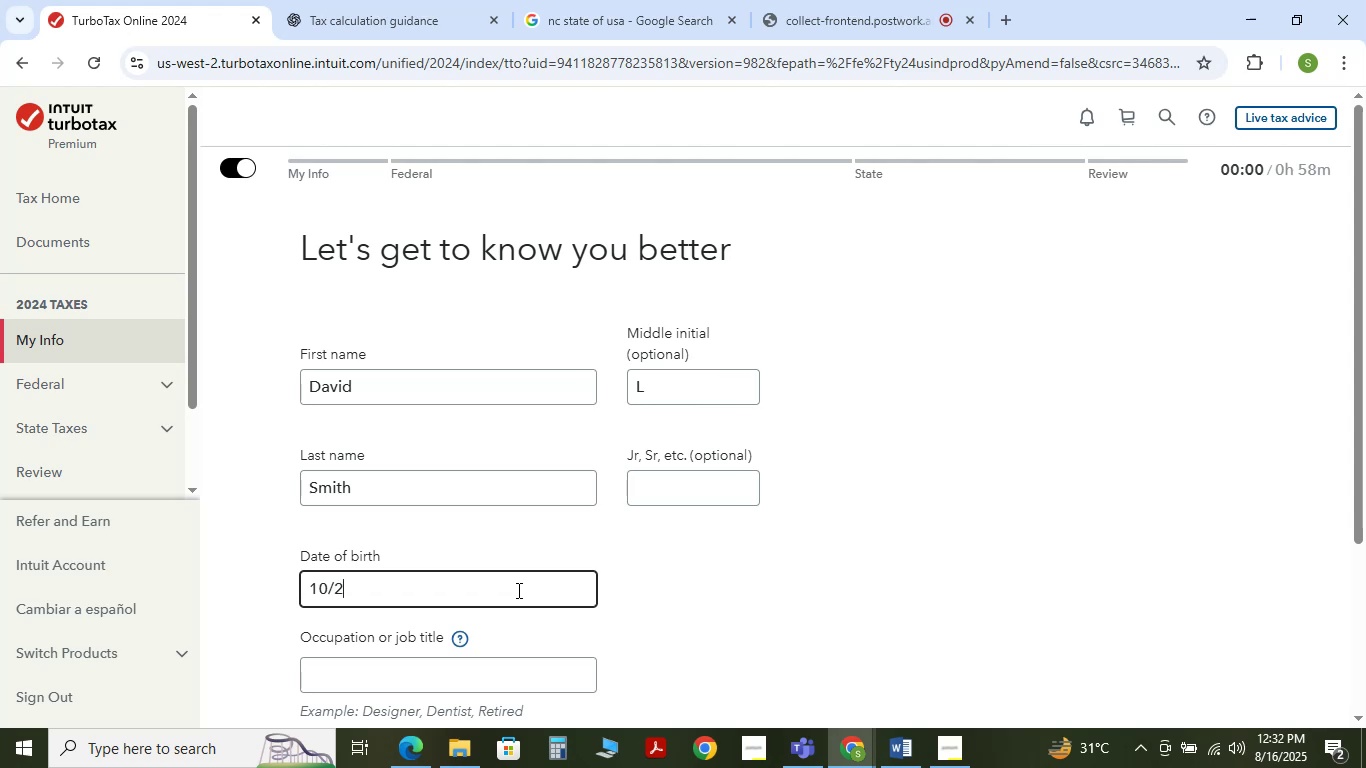 
key(Numpad0)
 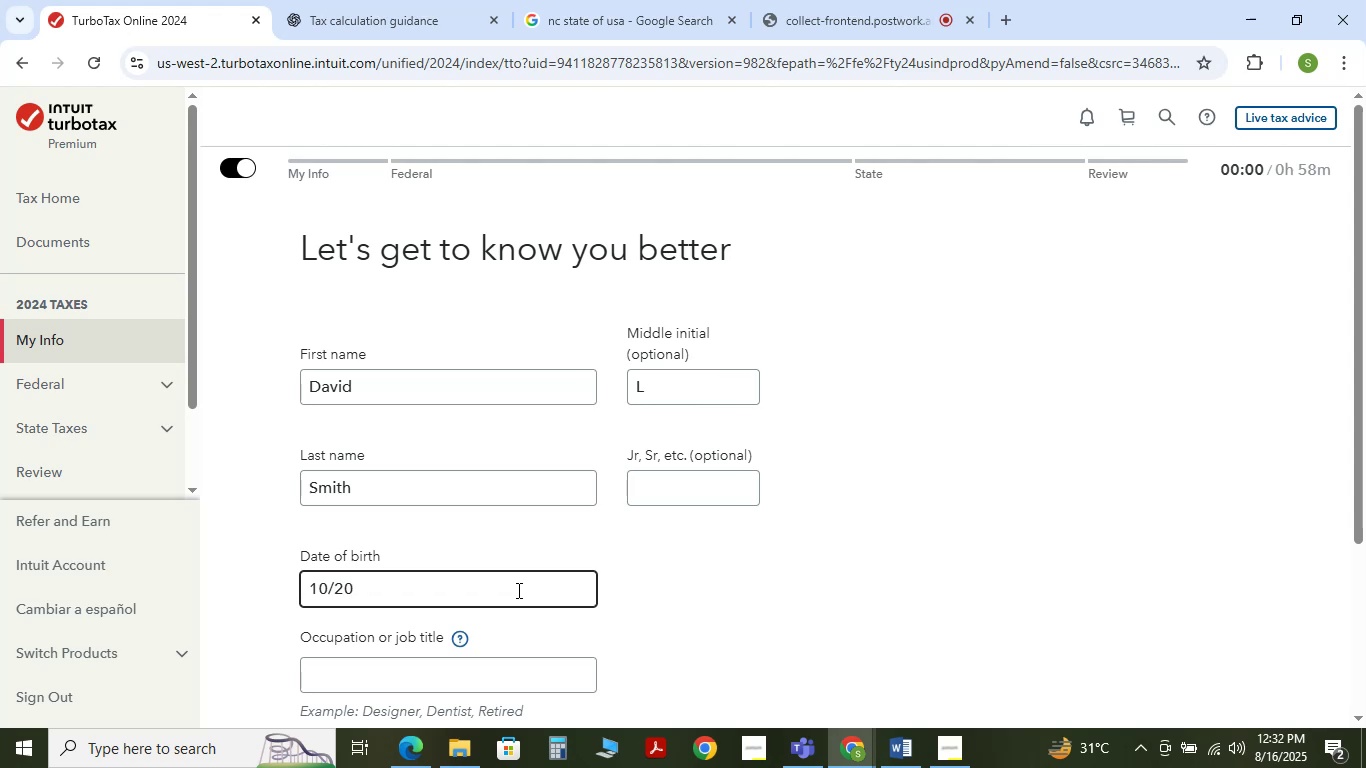 
key(NumpadDivide)
 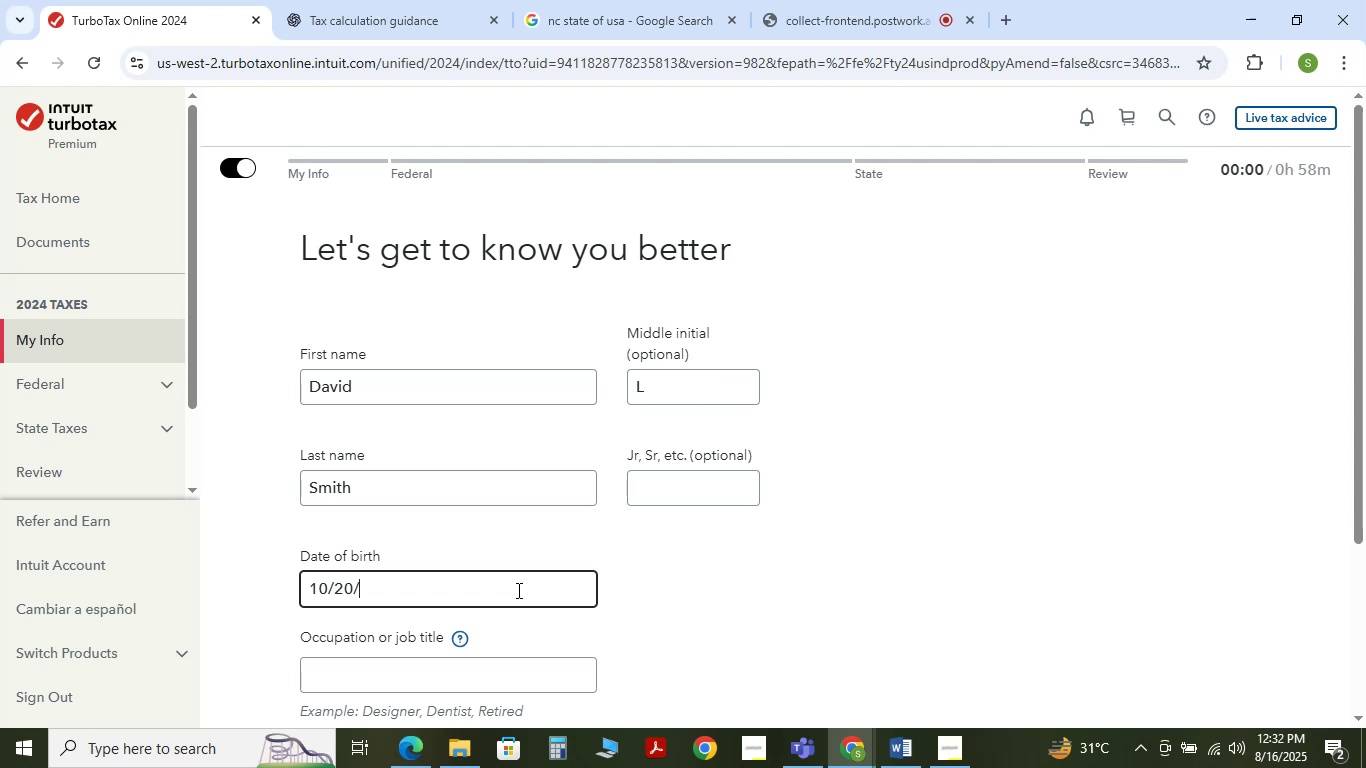 
key(Numpad2)
 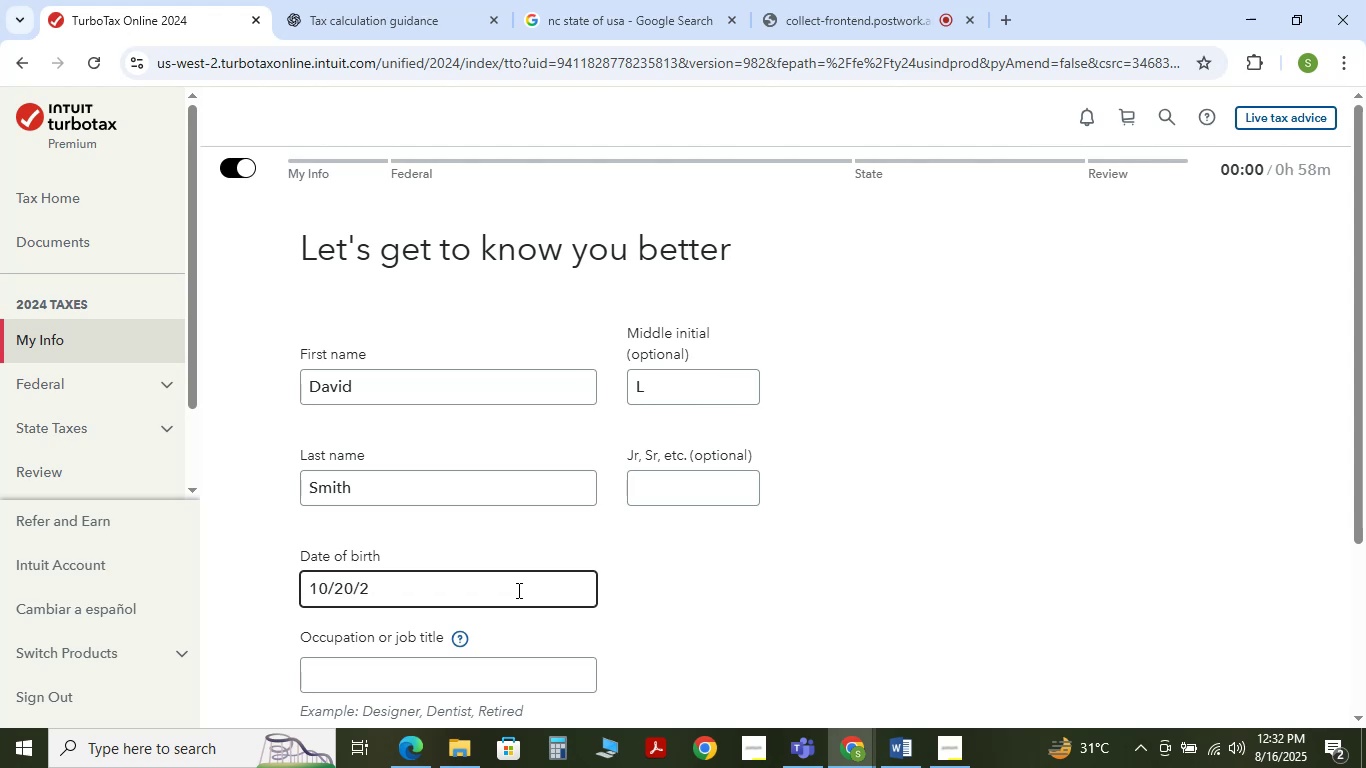 
key(Backspace)
 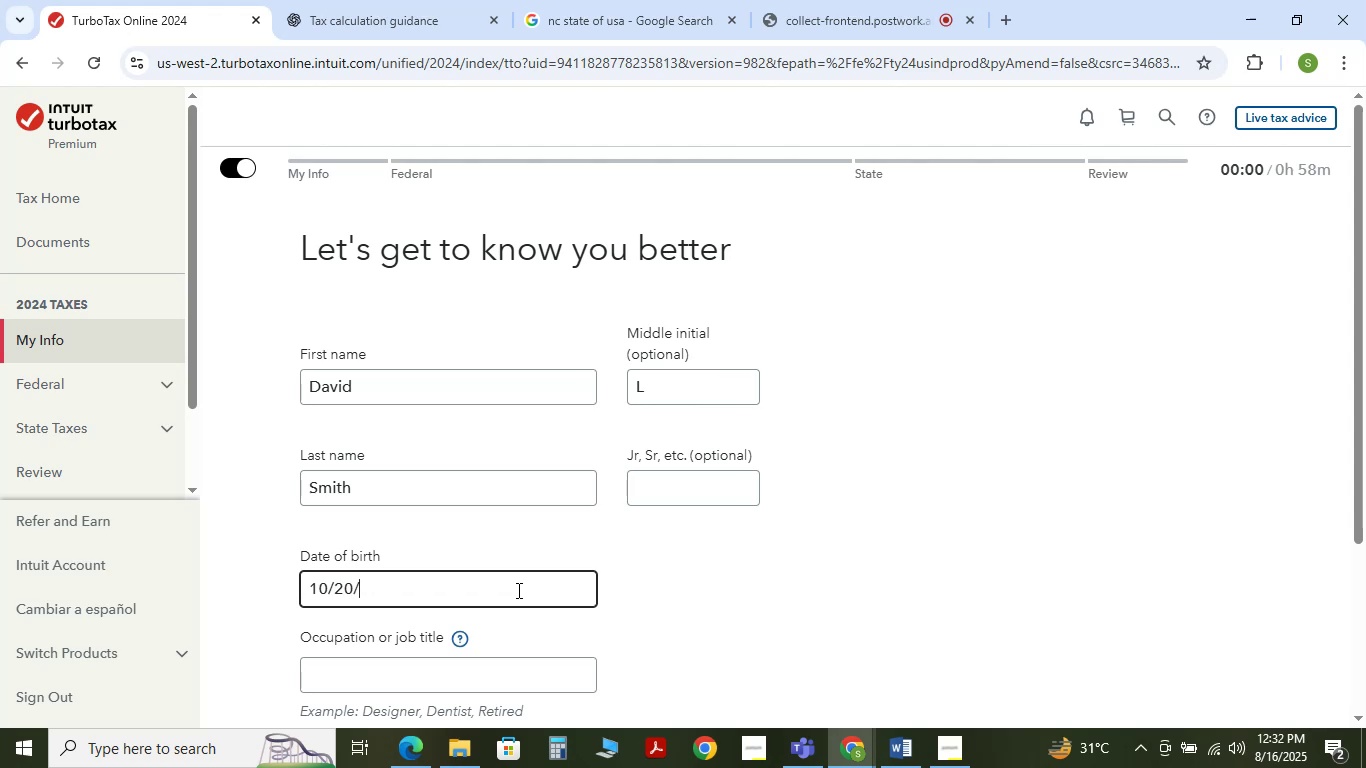 
key(Numpad1)
 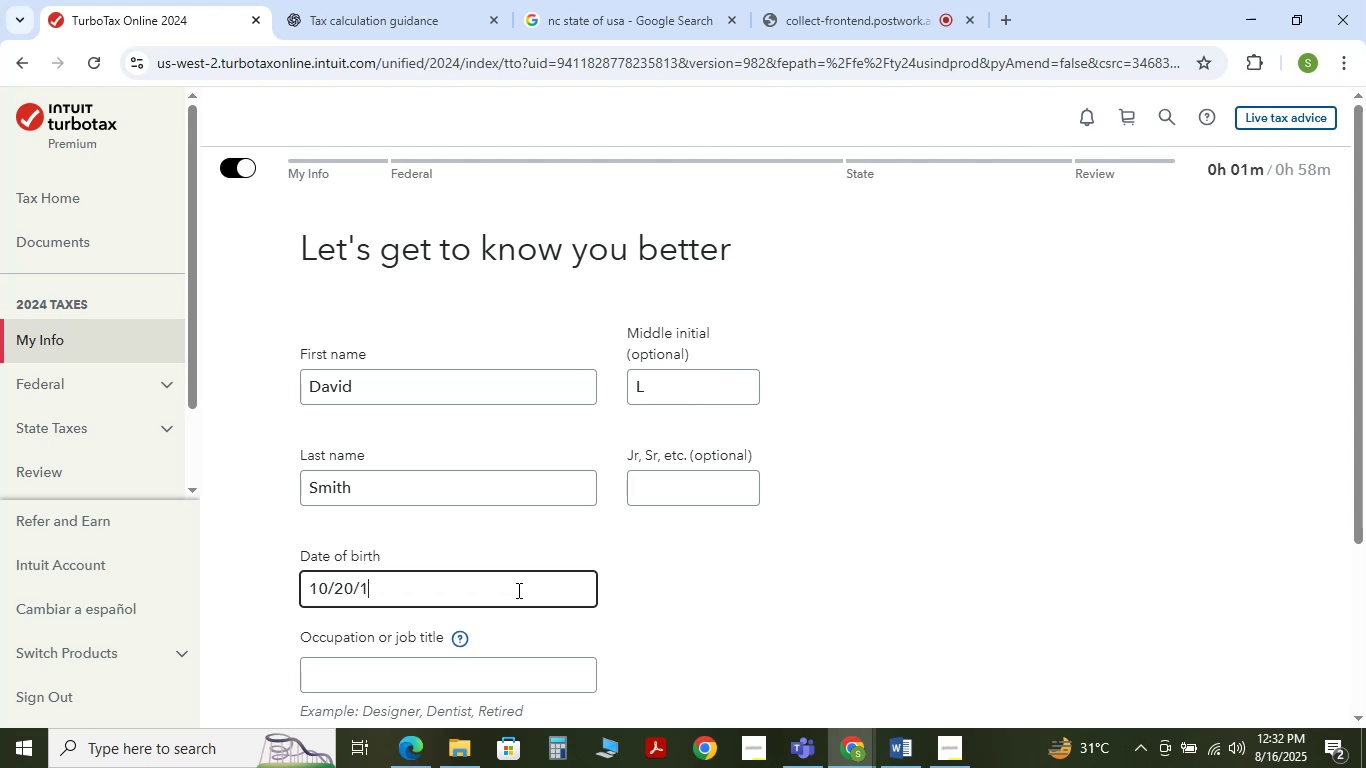 
key(Numpad9)
 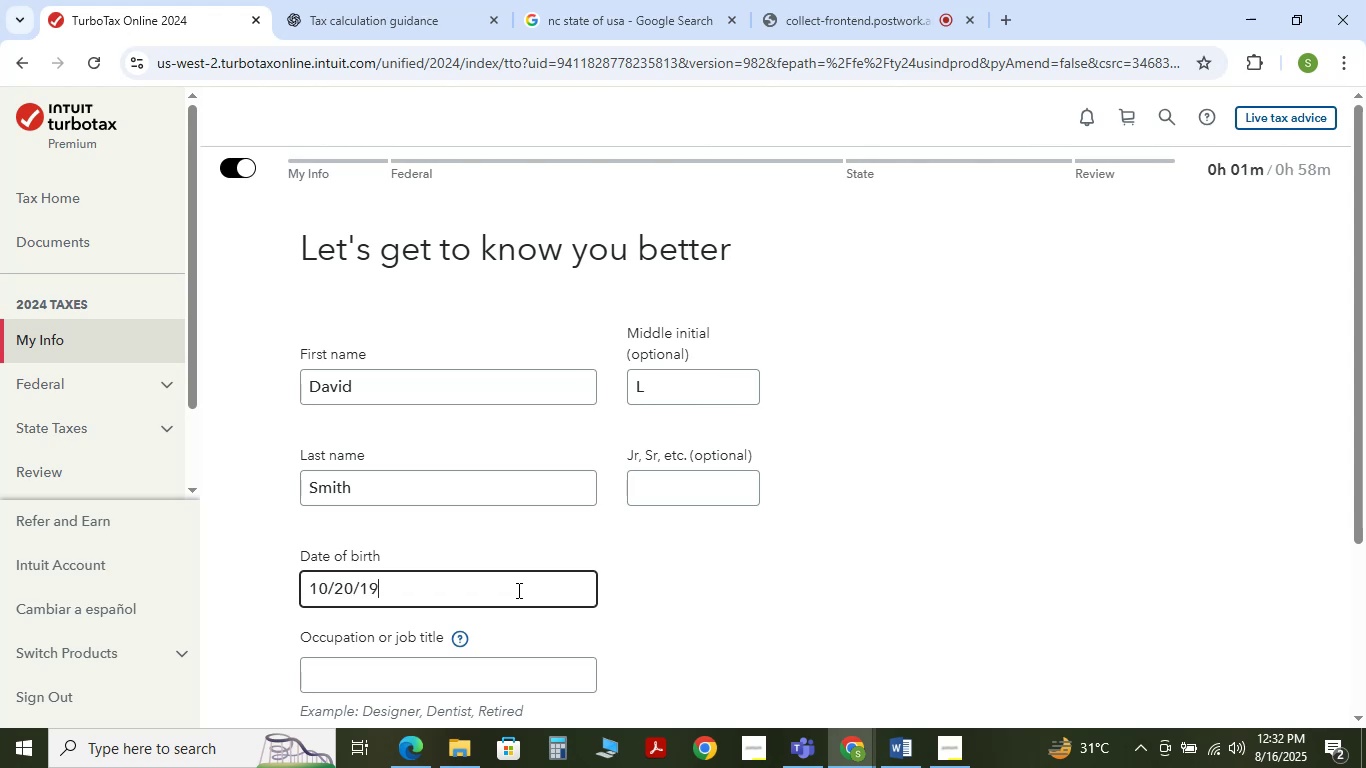 
key(Numpad9)
 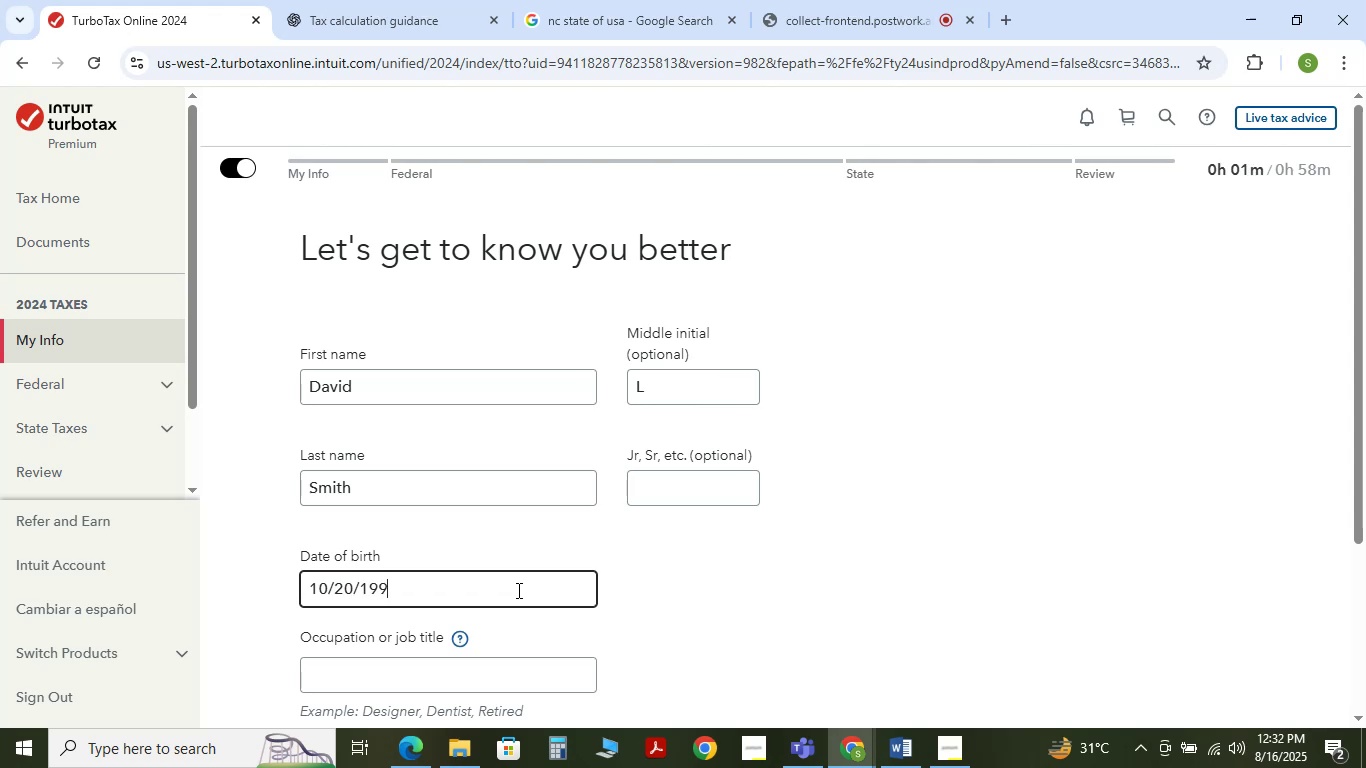 
key(Numpad1)
 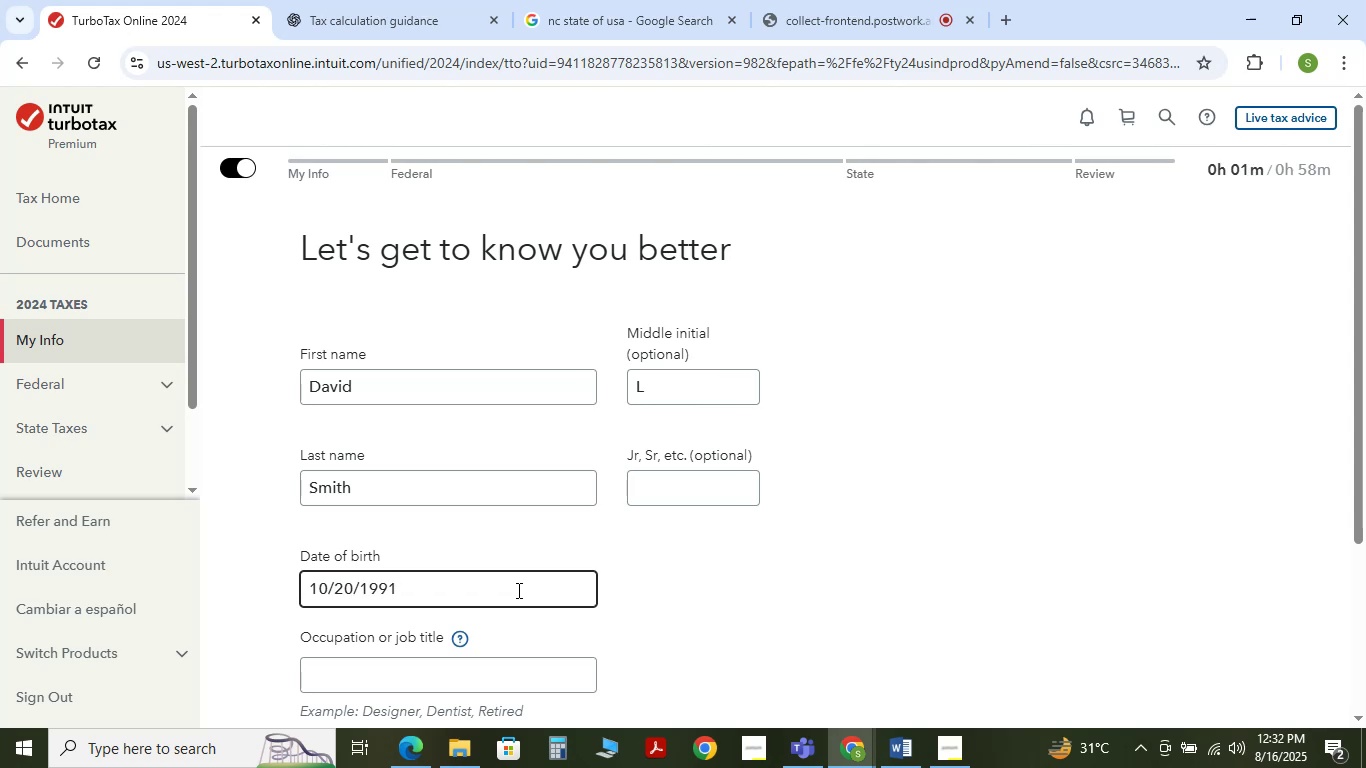 
scroll: coordinate [633, 591], scroll_direction: down, amount: 2.0
 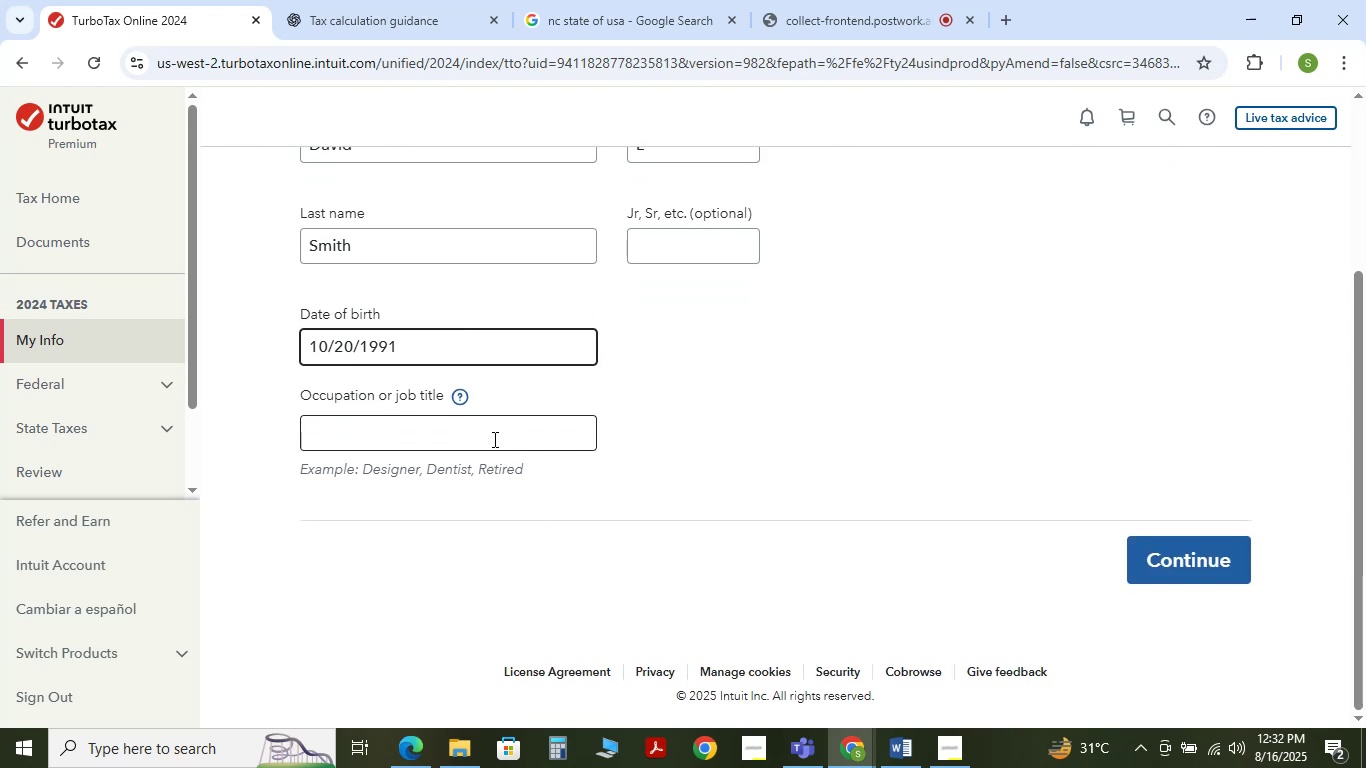 
left_click([493, 439])
 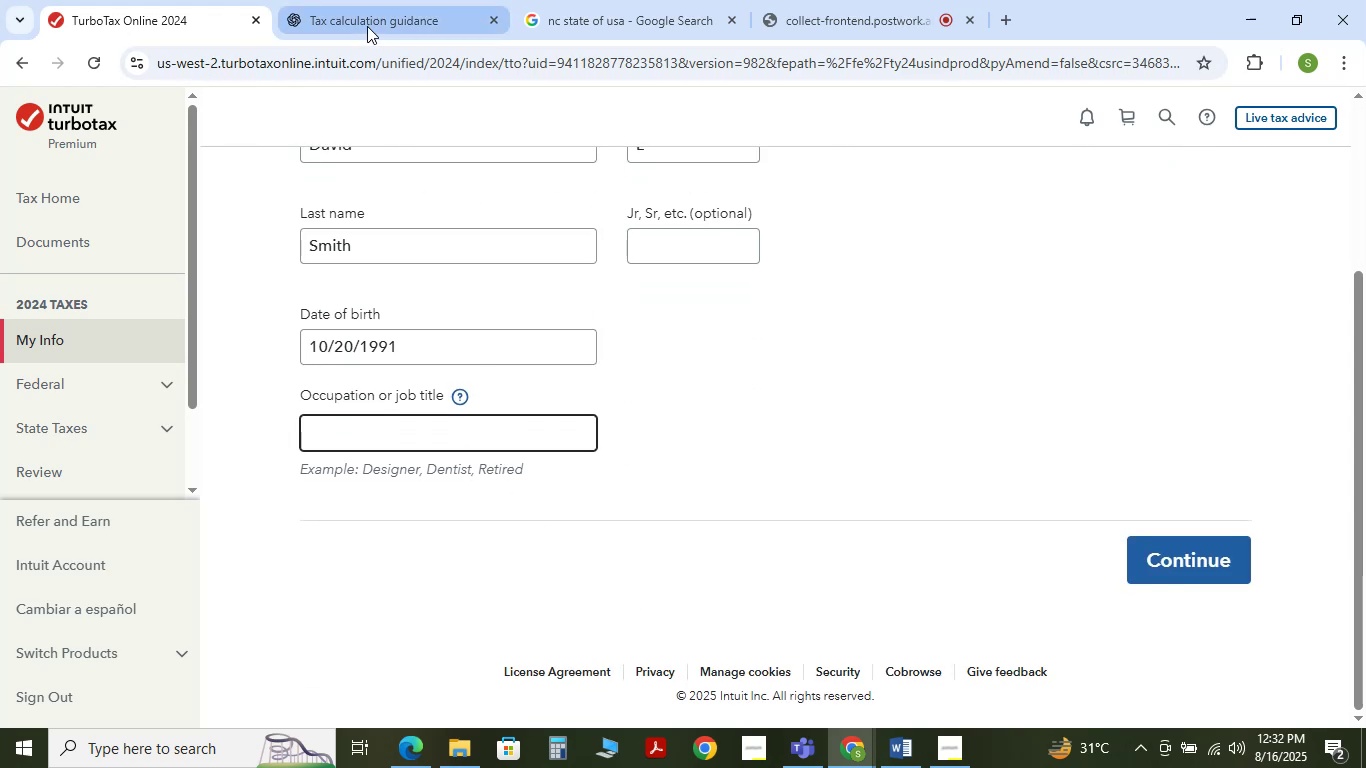 
left_click([367, 26])
 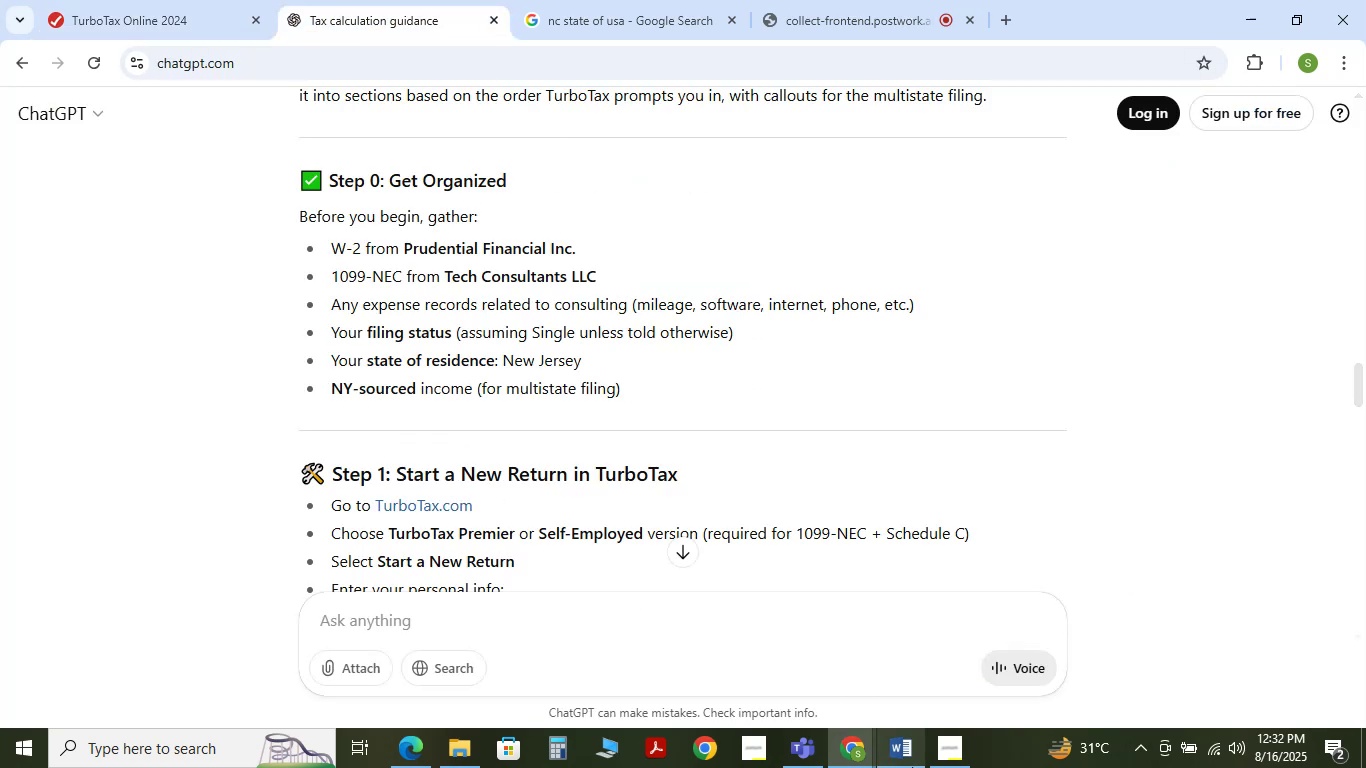 
left_click([912, 767])
 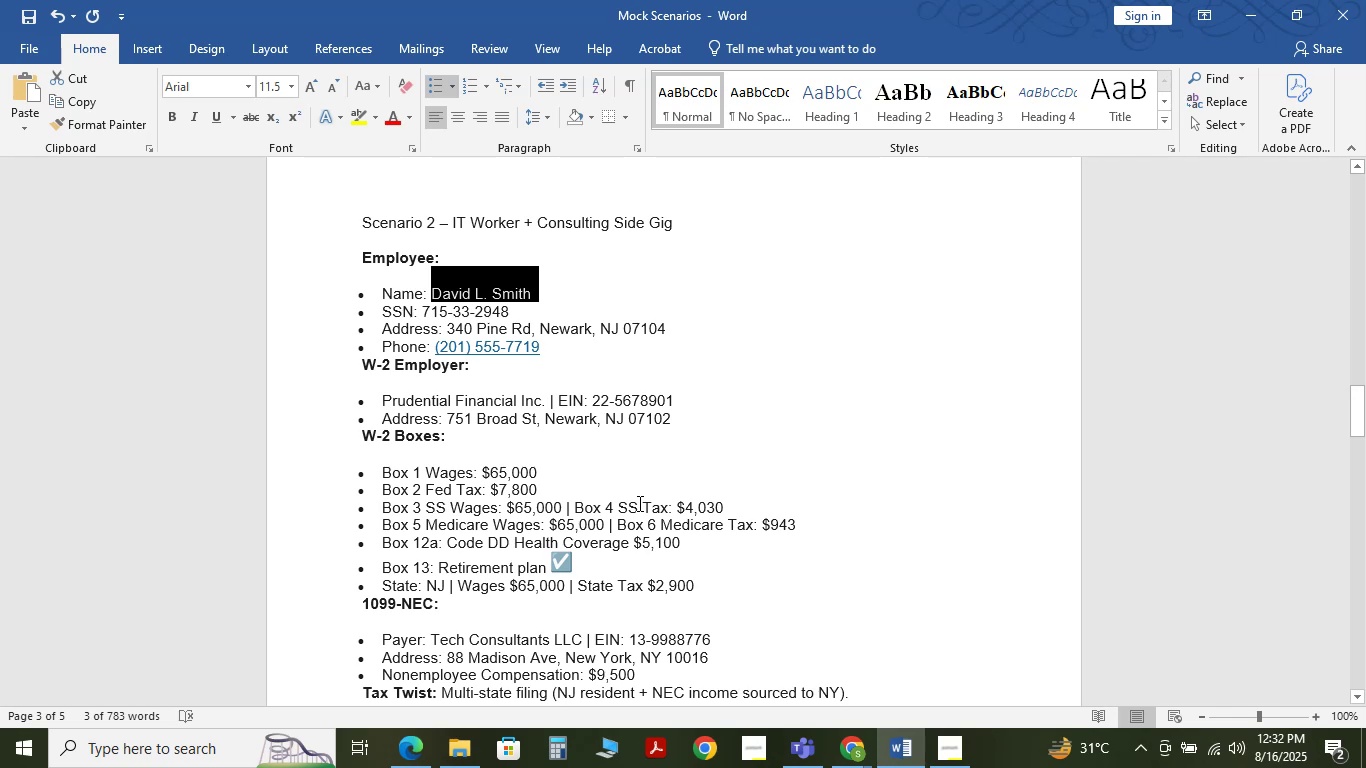 
wait(7.66)
 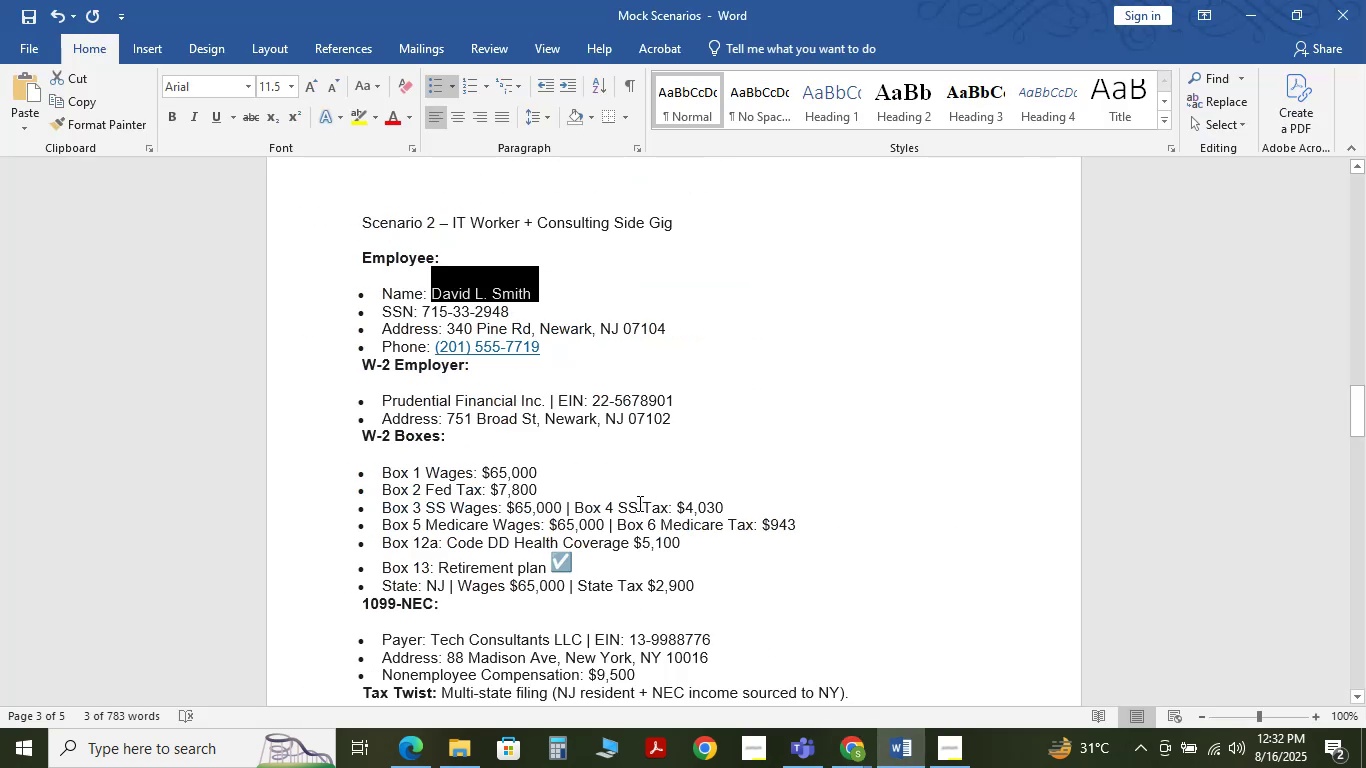 
mouse_move([826, 730])
 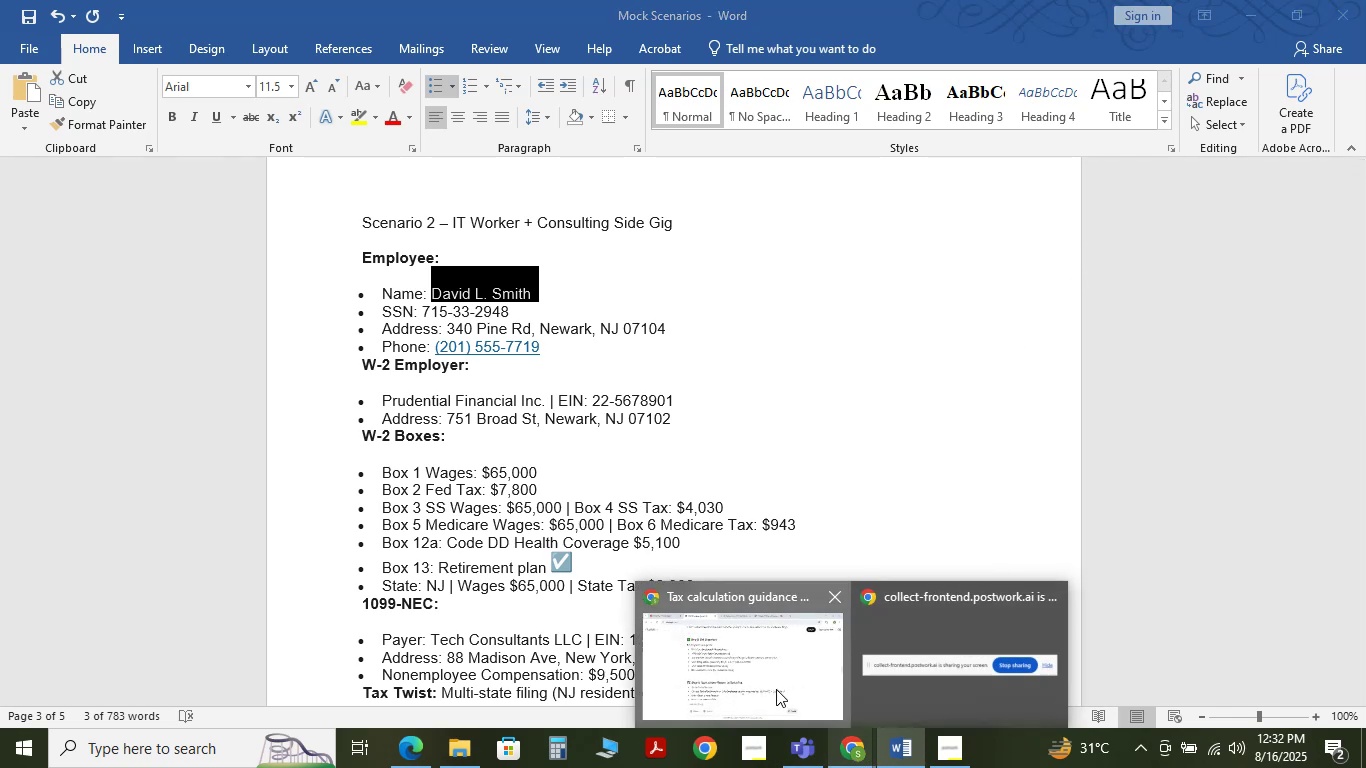 
left_click([776, 689])
 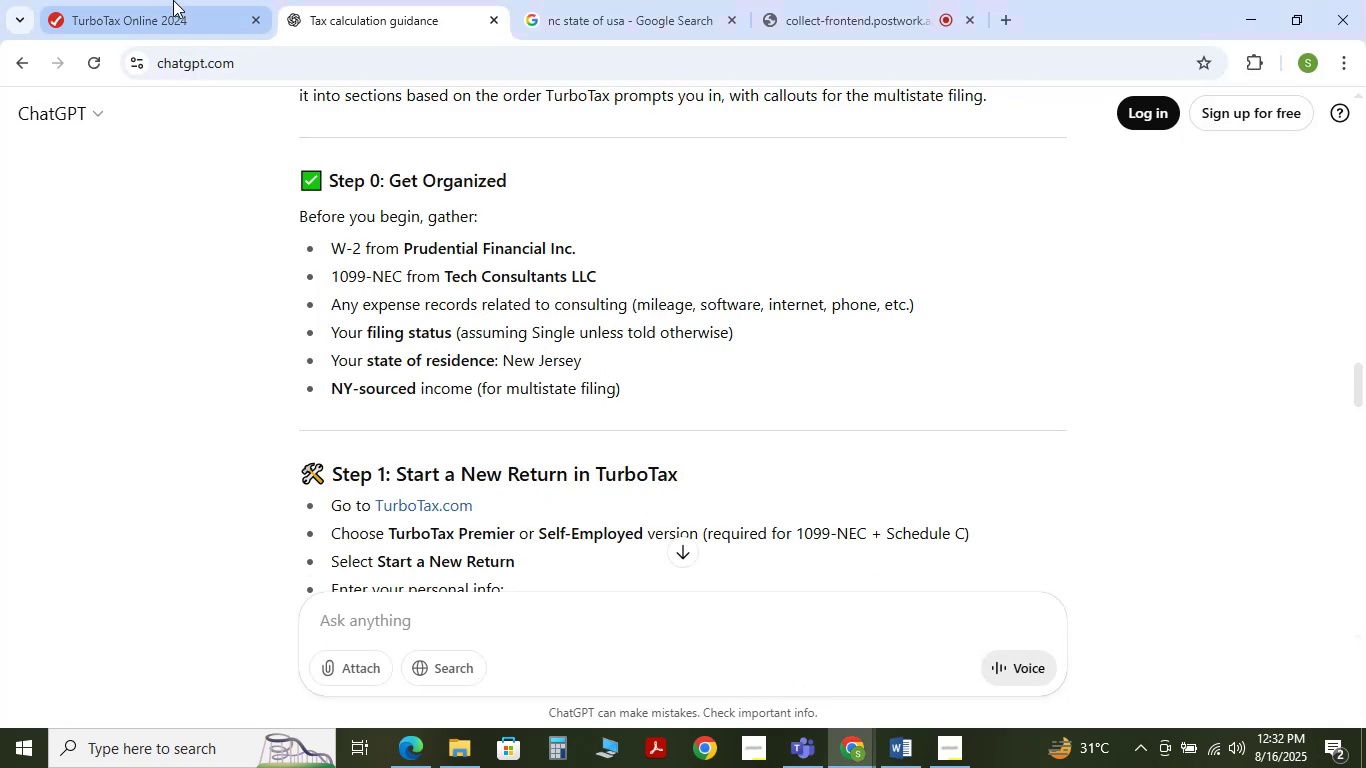 
left_click([168, 0])
 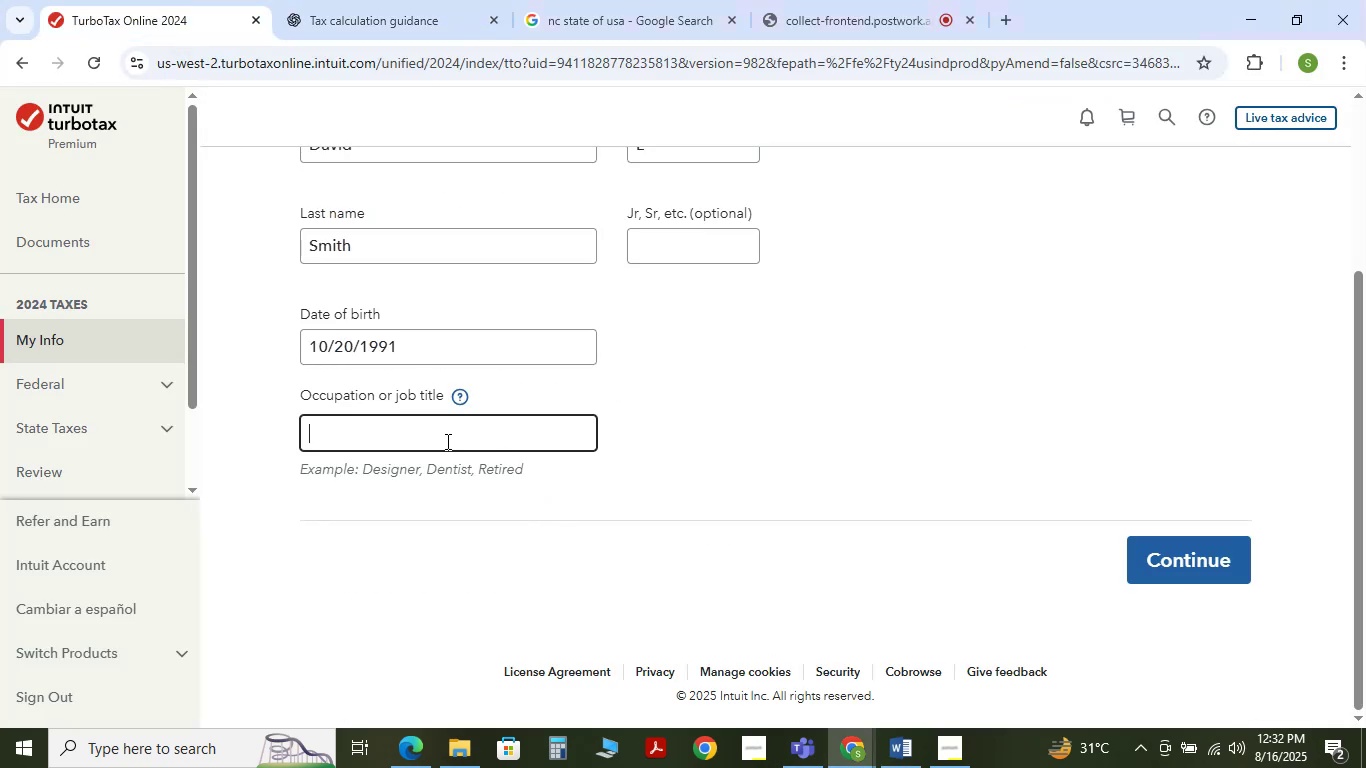 
type(Prog)
 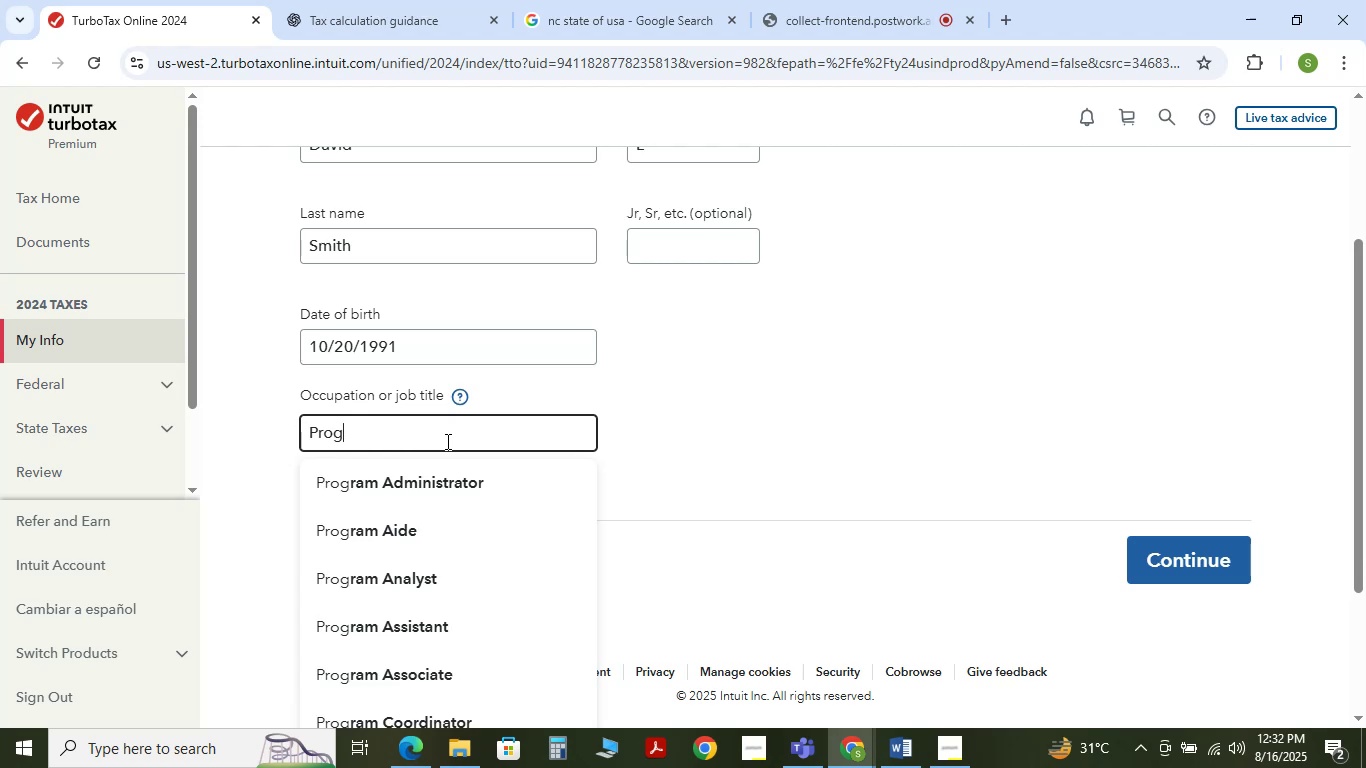 
scroll: coordinate [436, 573], scroll_direction: down, amount: 1.0
 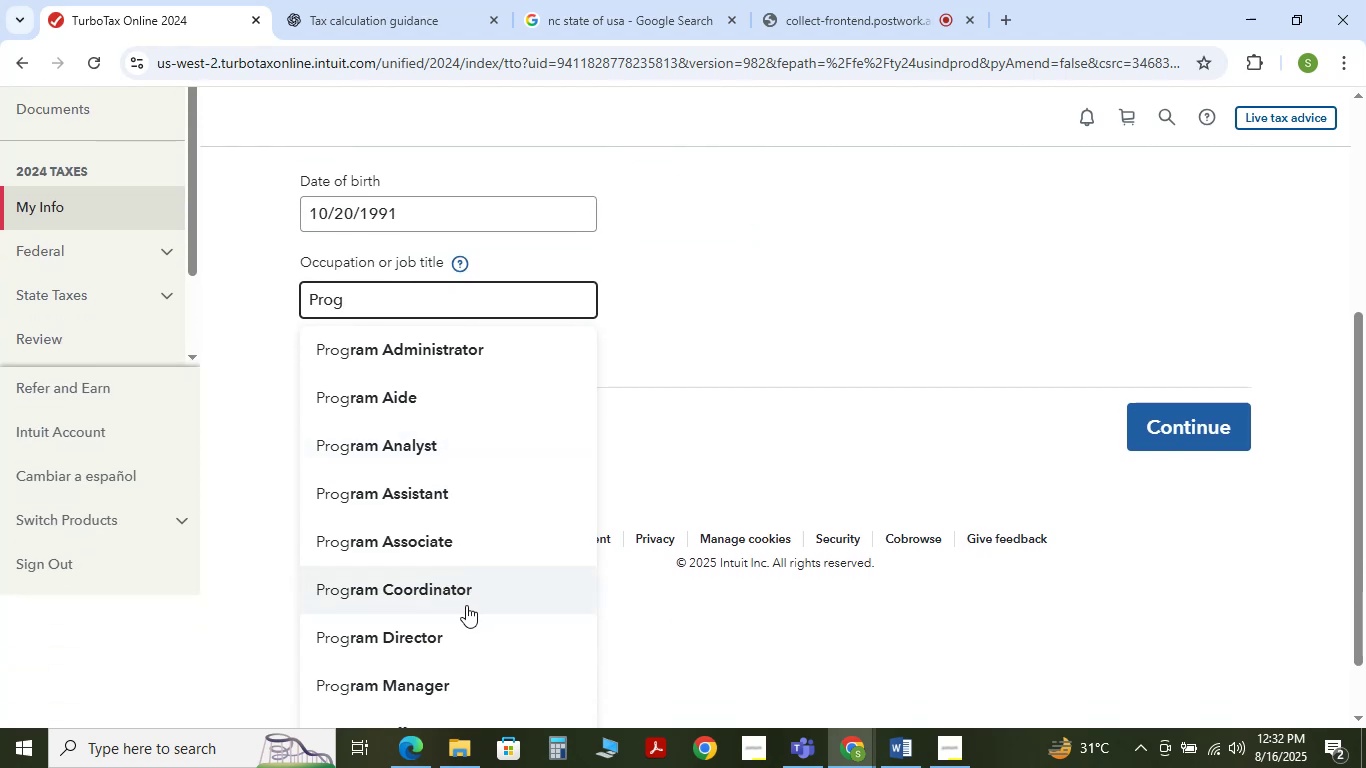 
scroll: coordinate [466, 605], scroll_direction: up, amount: 1.0
 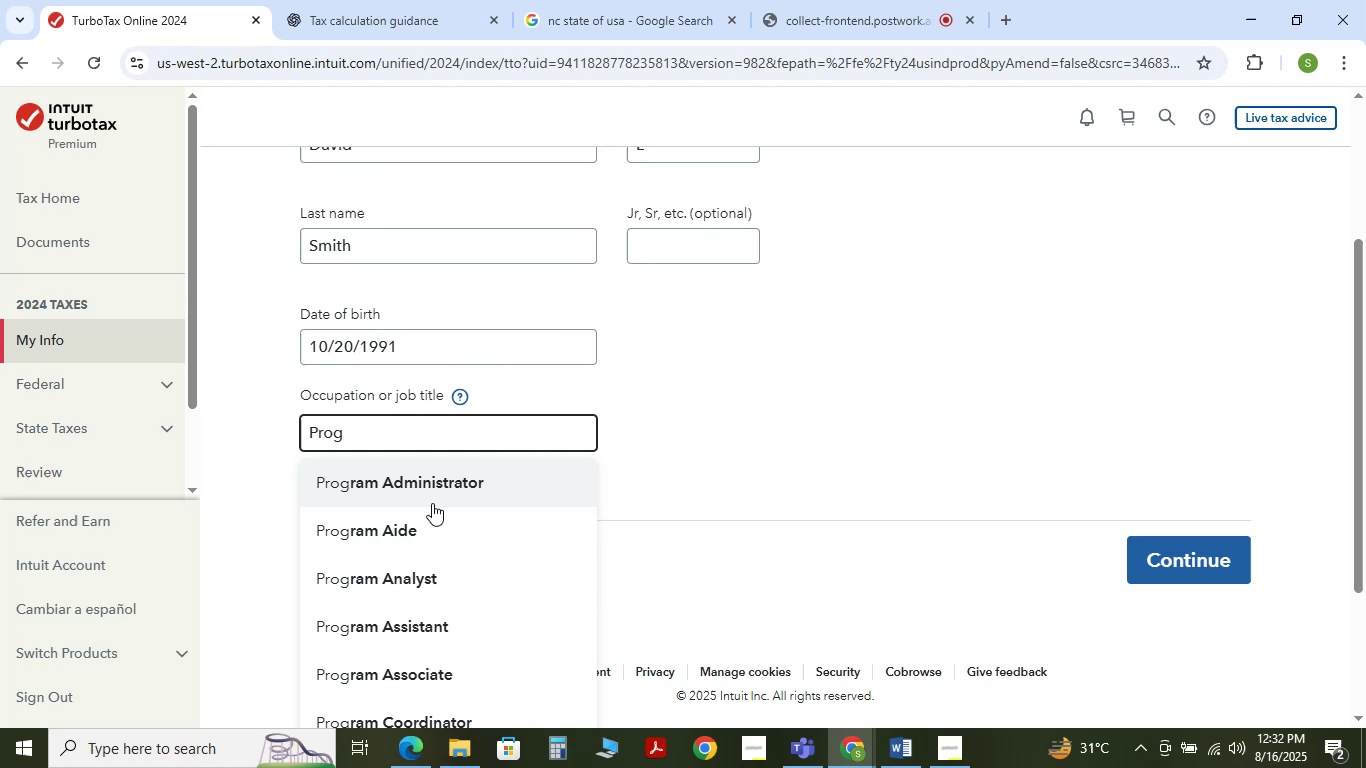 
hold_key(key=Backspace, duration=0.43)
 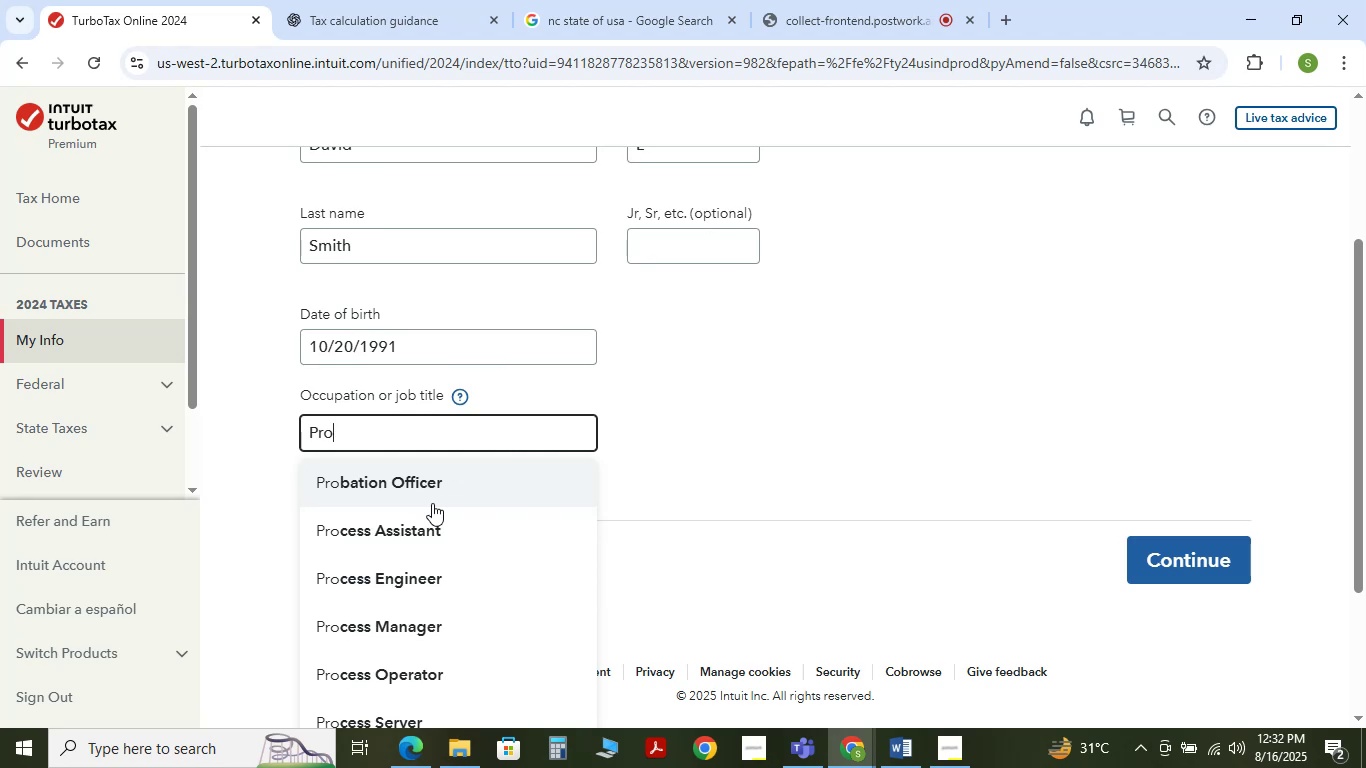 
key(Backspace)
key(Backspace)
key(Backspace)
key(Backspace)
type(Daa)
 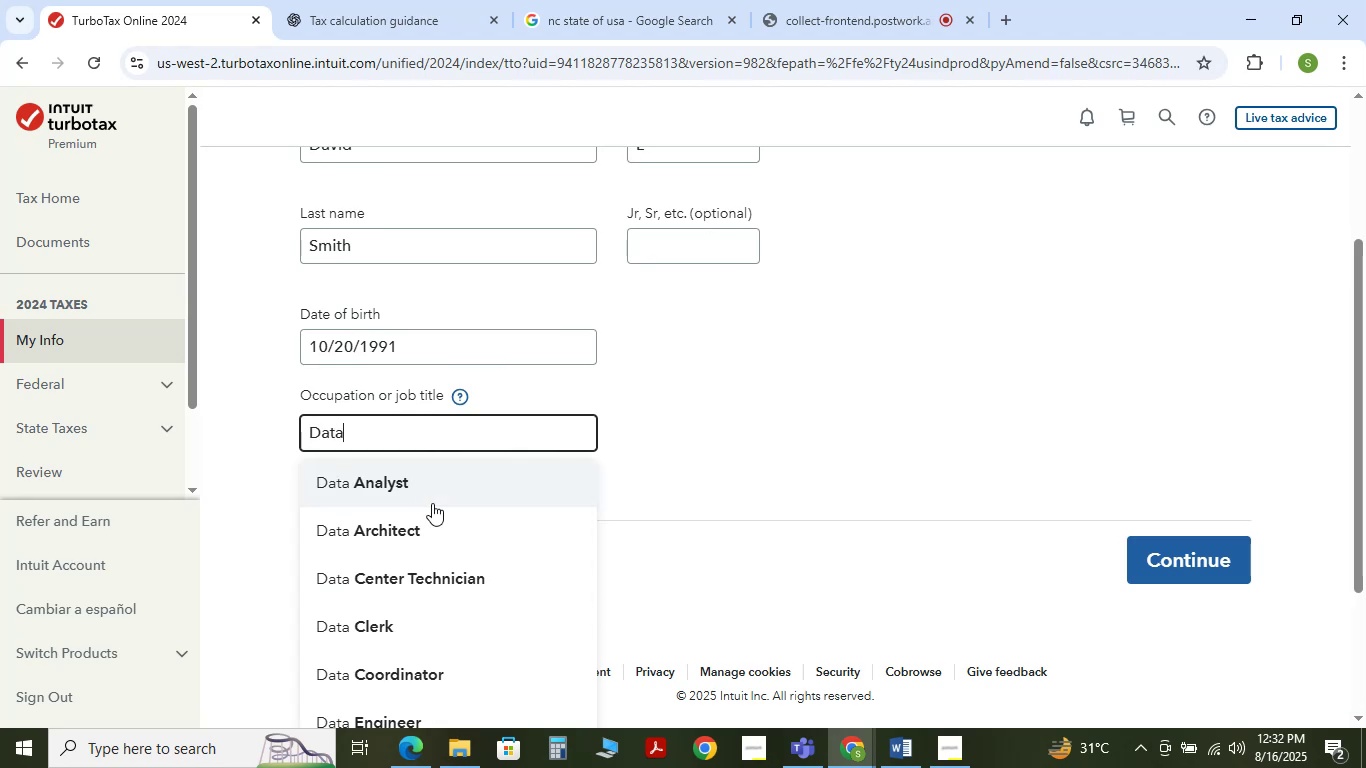 
 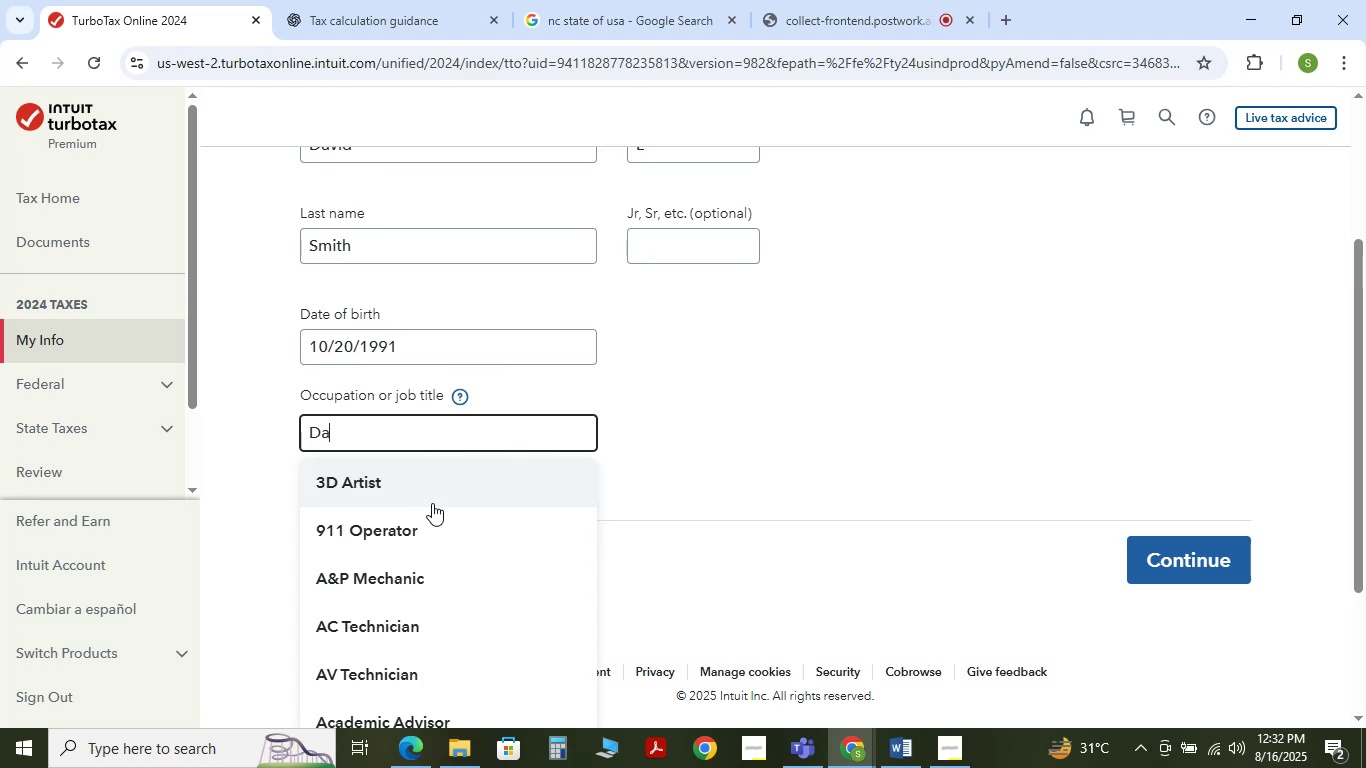 
hold_key(key=T, duration=0.3)
 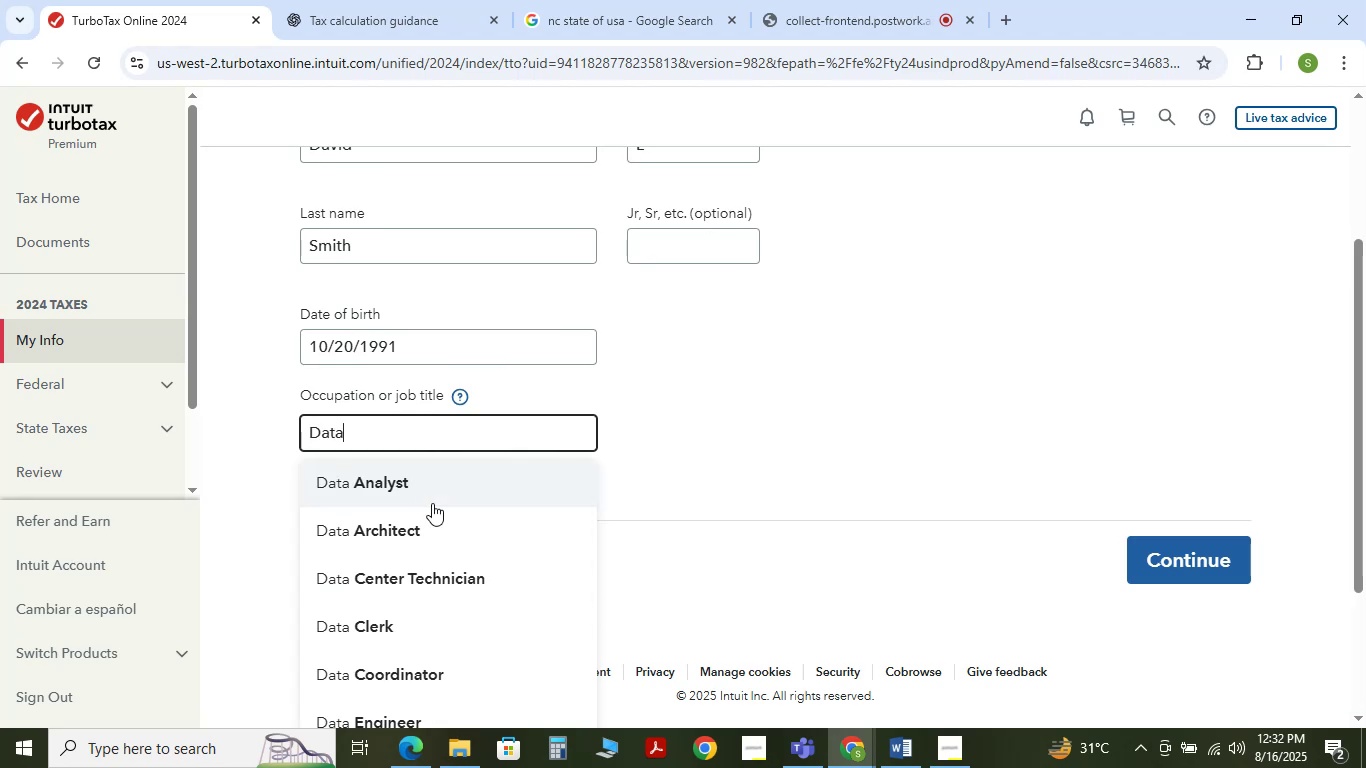 
left_click([433, 490])
 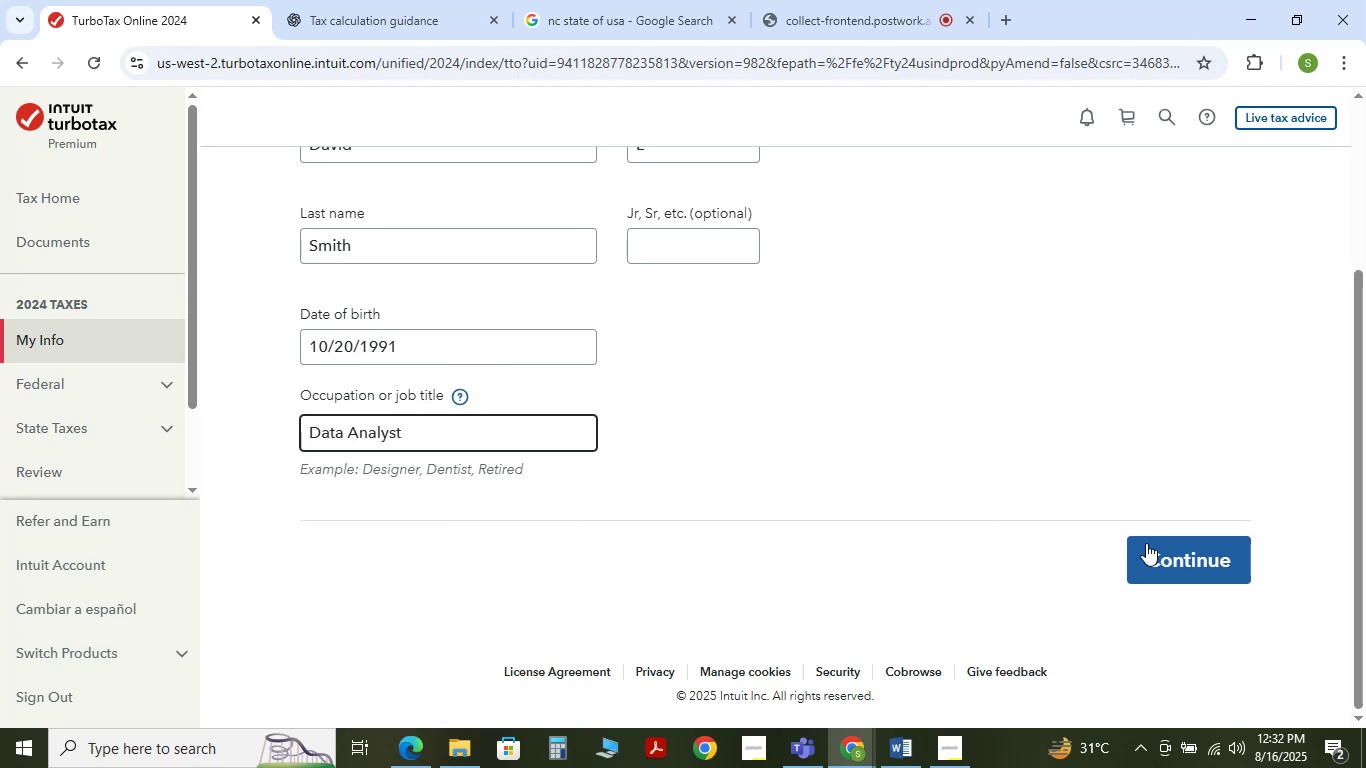 
left_click([1149, 546])
 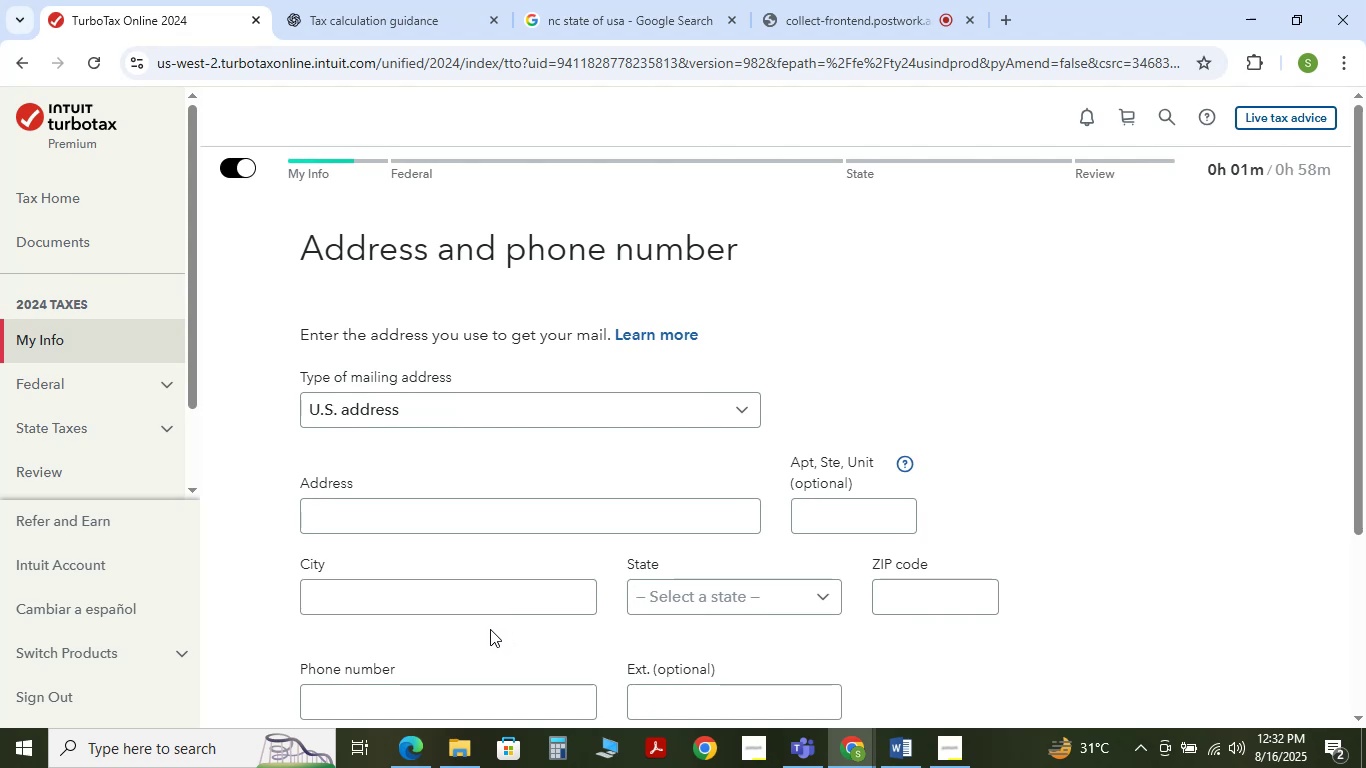 
wait(10.07)
 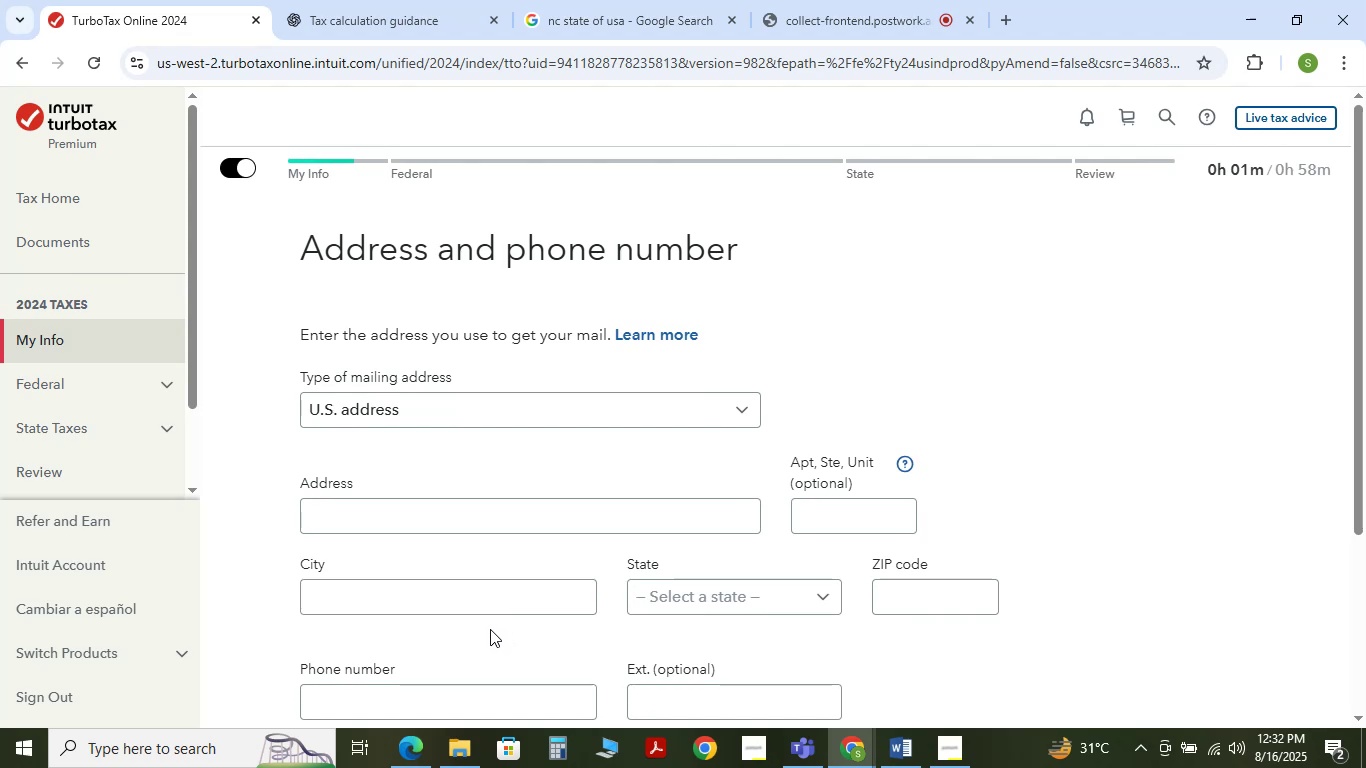 
left_click([906, 742])
 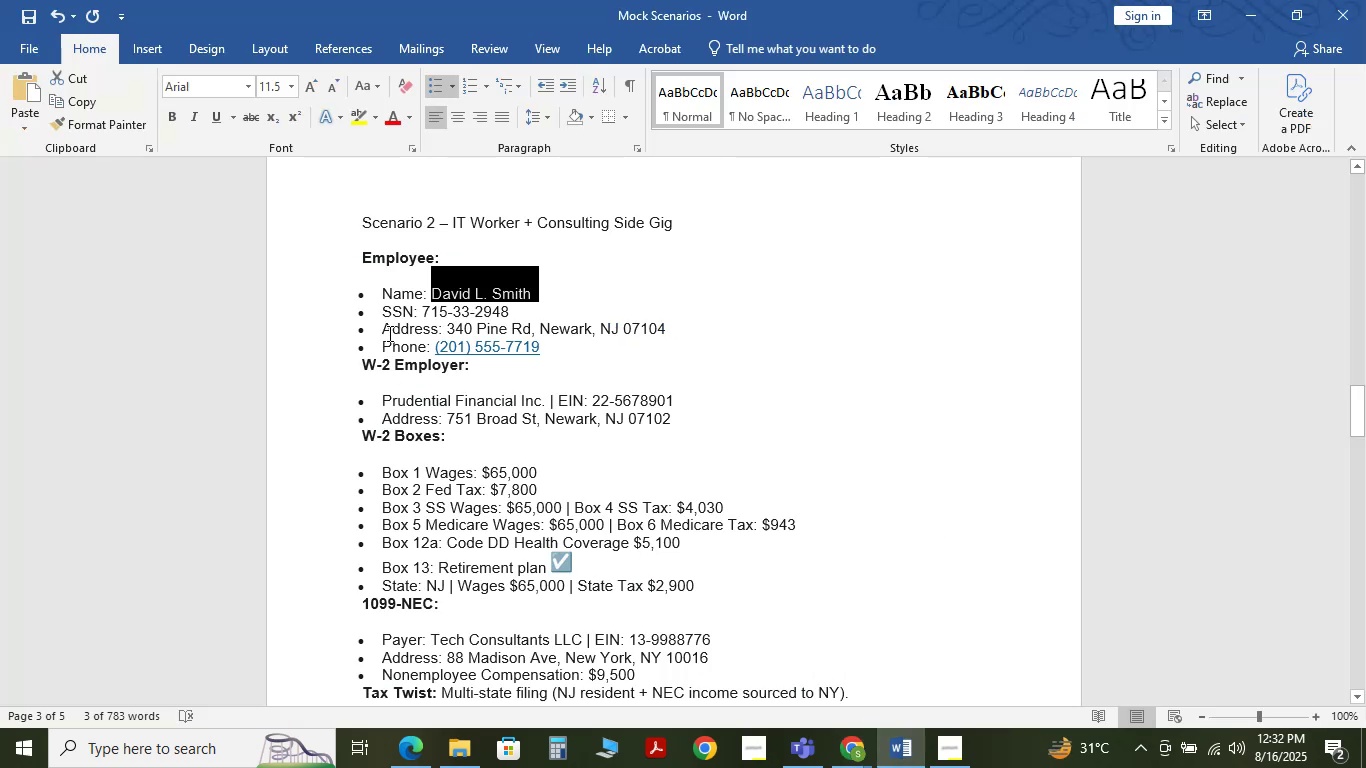 
left_click_drag(start_coordinate=[382, 327], to_coordinate=[472, 328])
 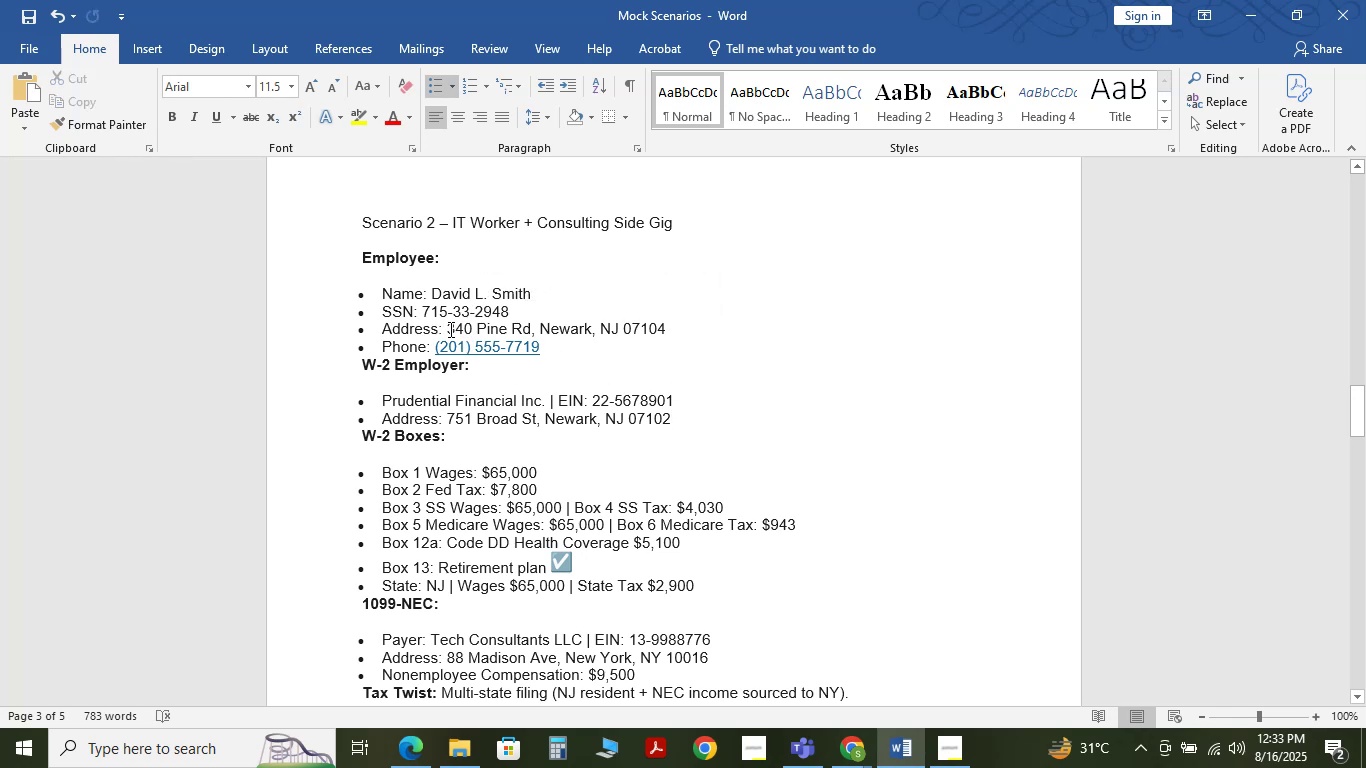 
left_click_drag(start_coordinate=[446, 329], to_coordinate=[522, 328])
 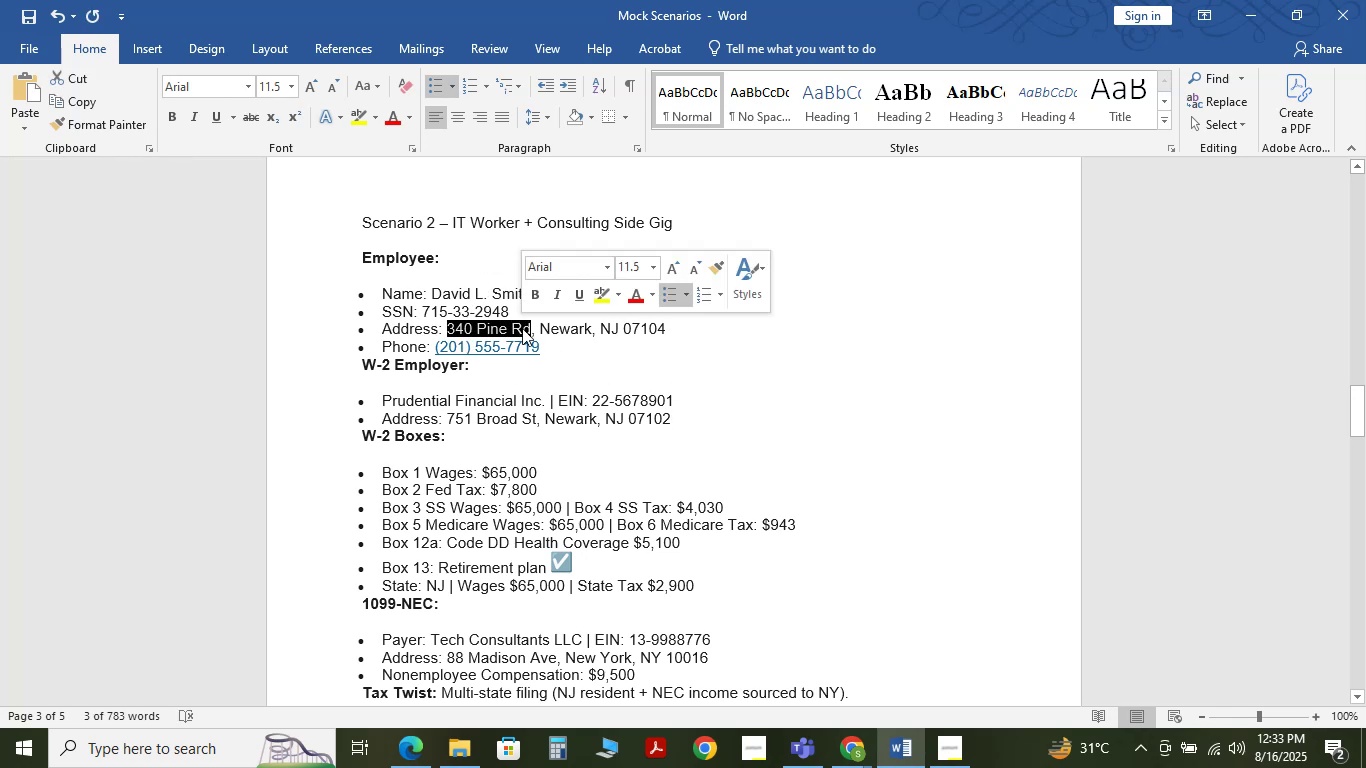 
key(Control+C)
 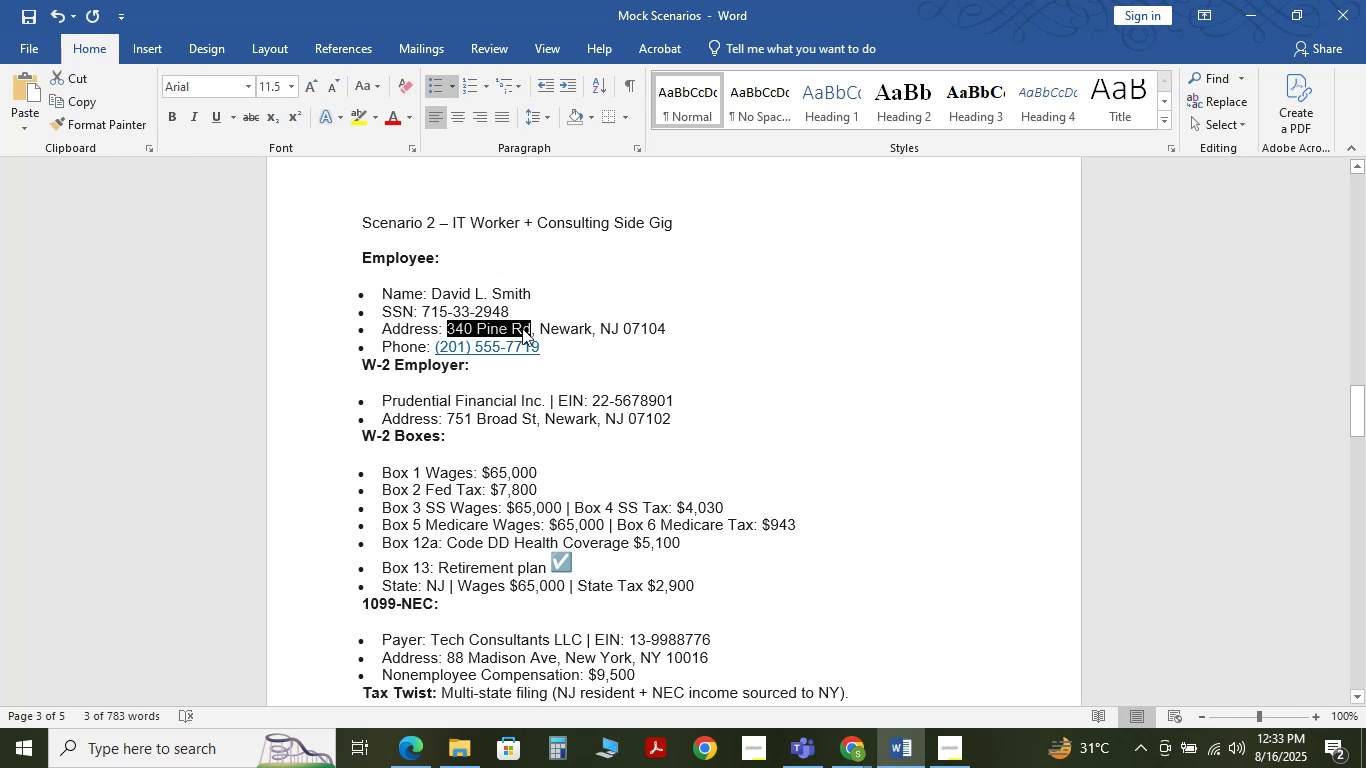 
key(Control+C)
 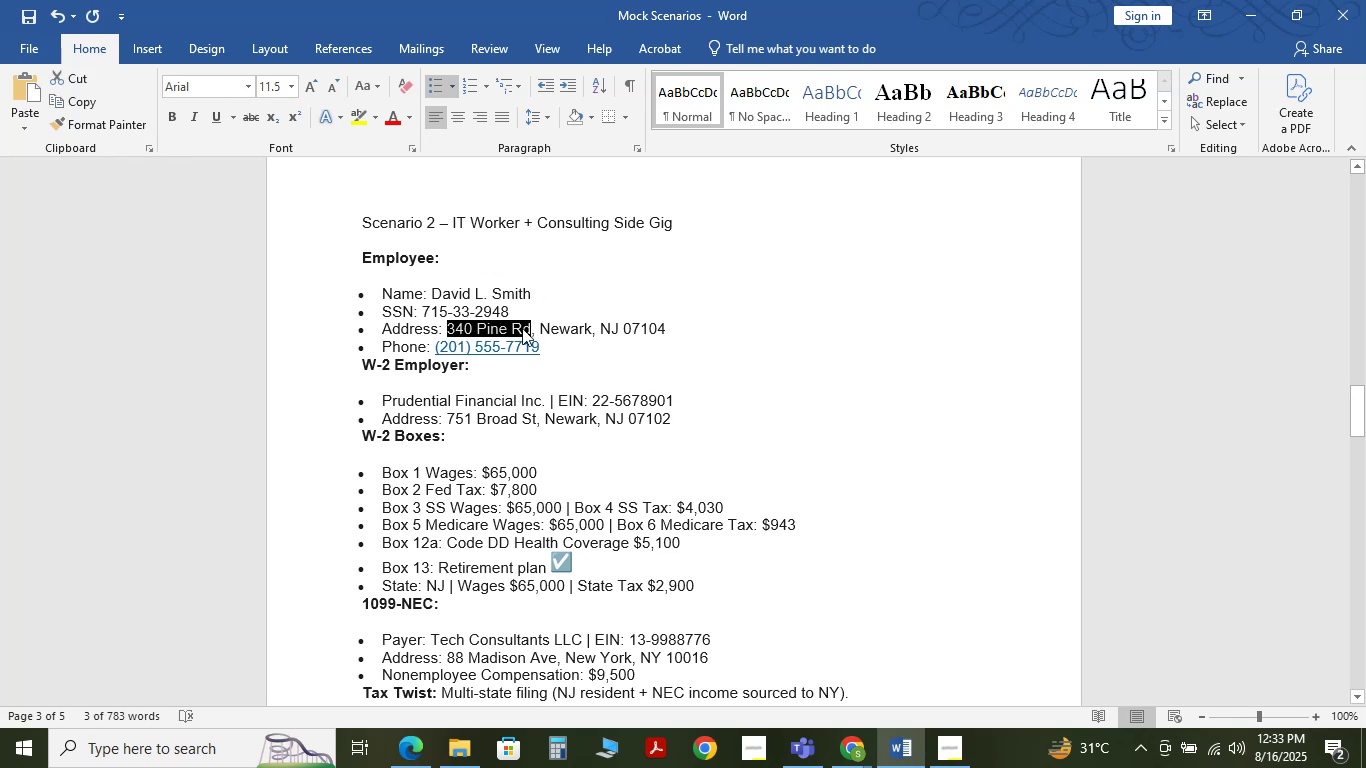 
key(Control+C)
 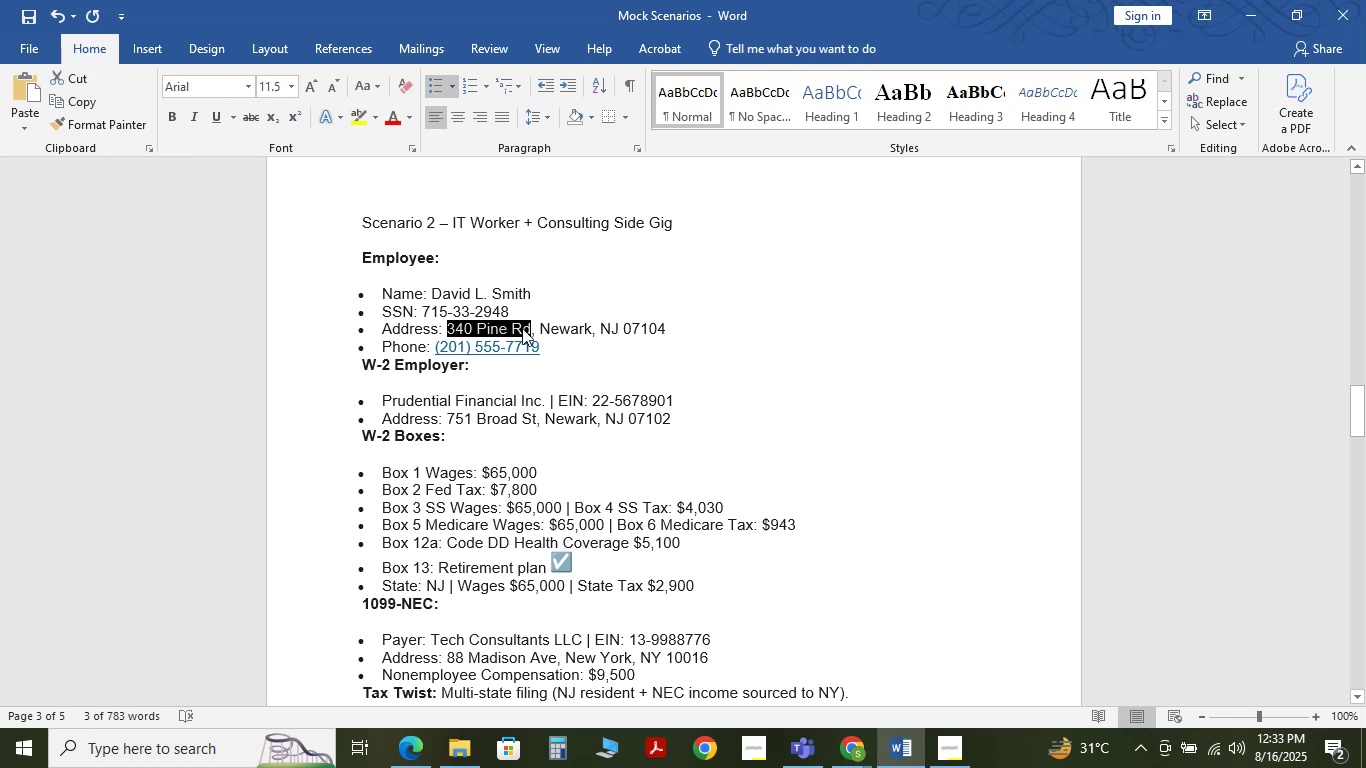 
key(Control+C)
 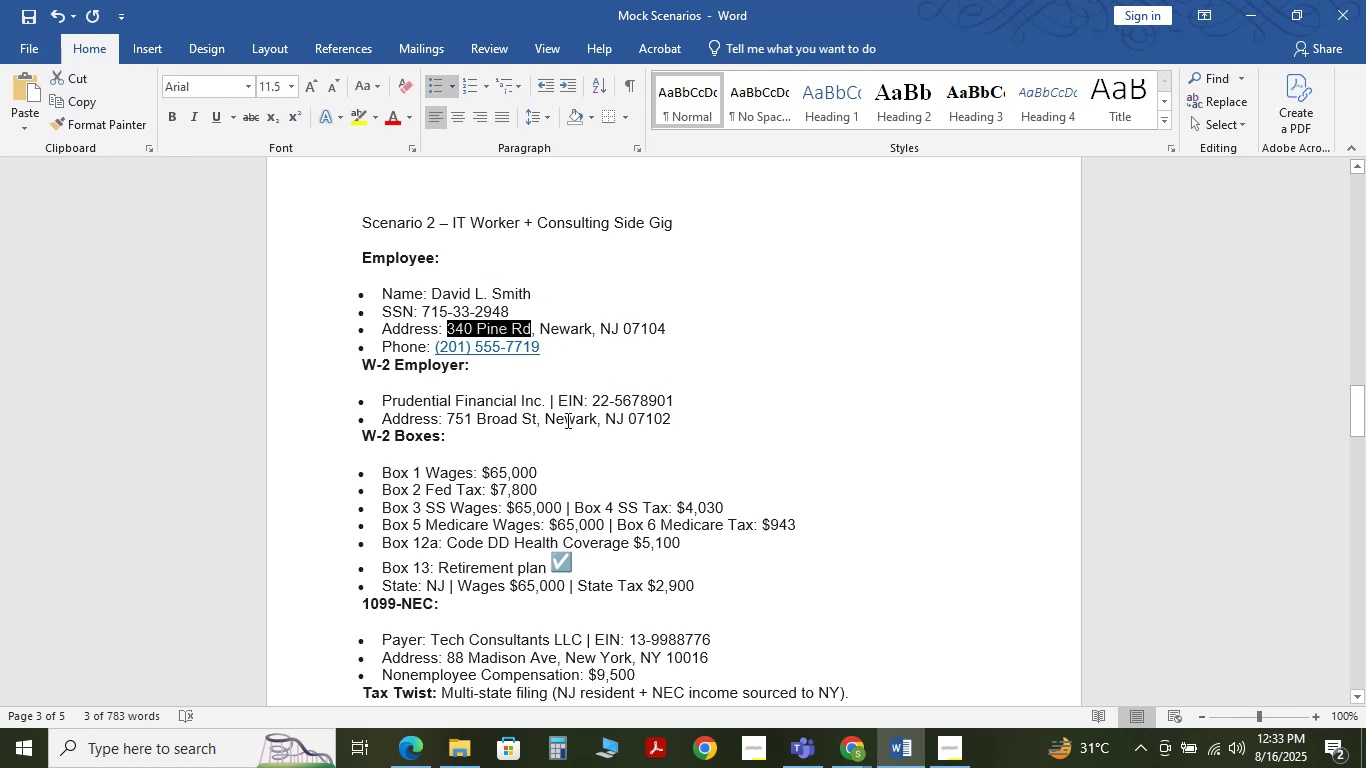 
key(Alt+Tab)
 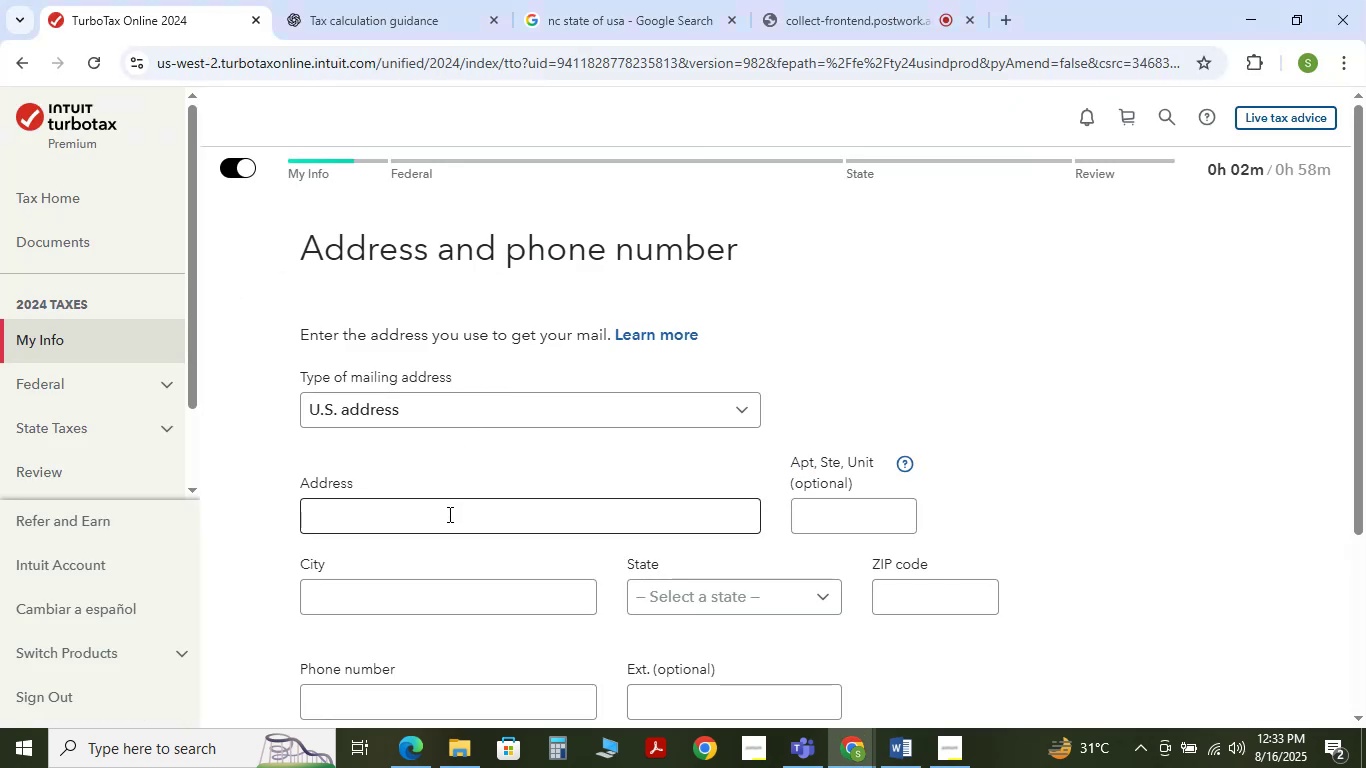 
left_click([447, 518])
 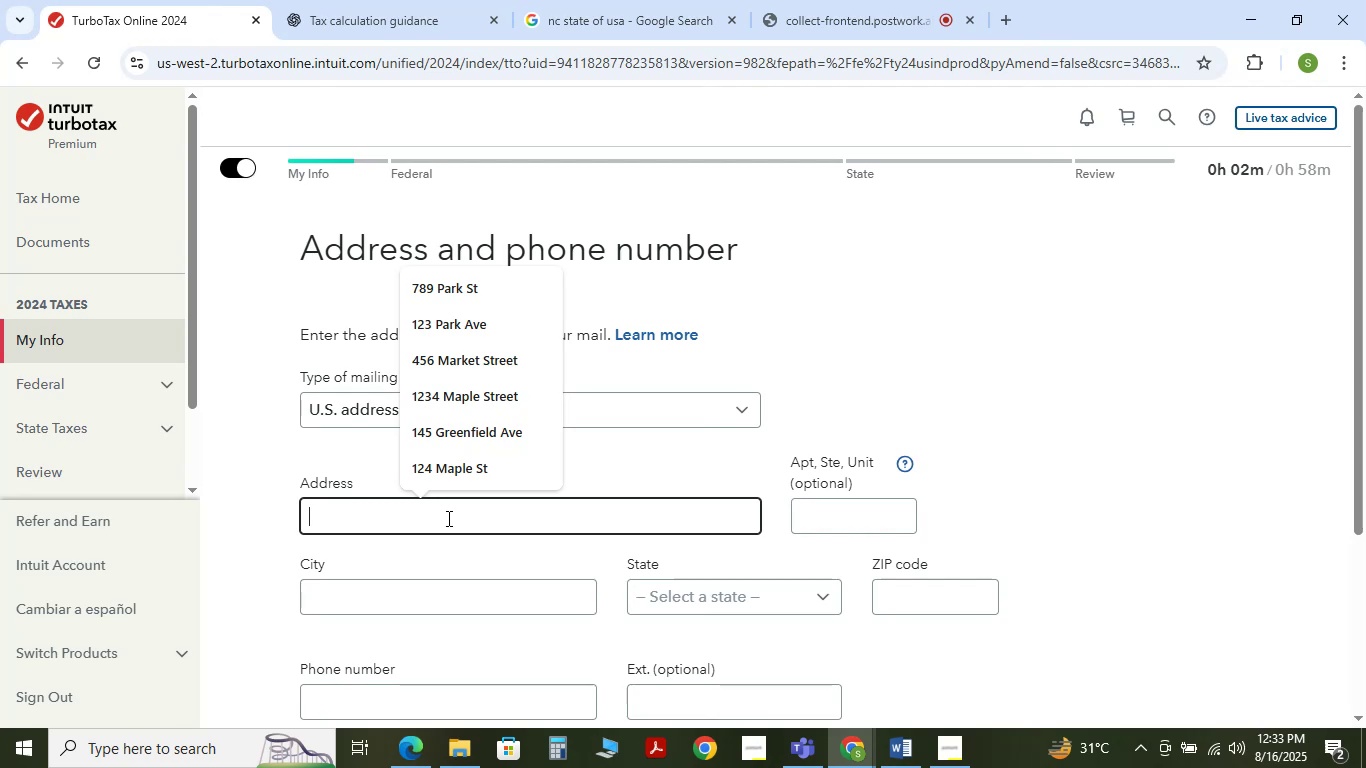 
key(Control+V)
 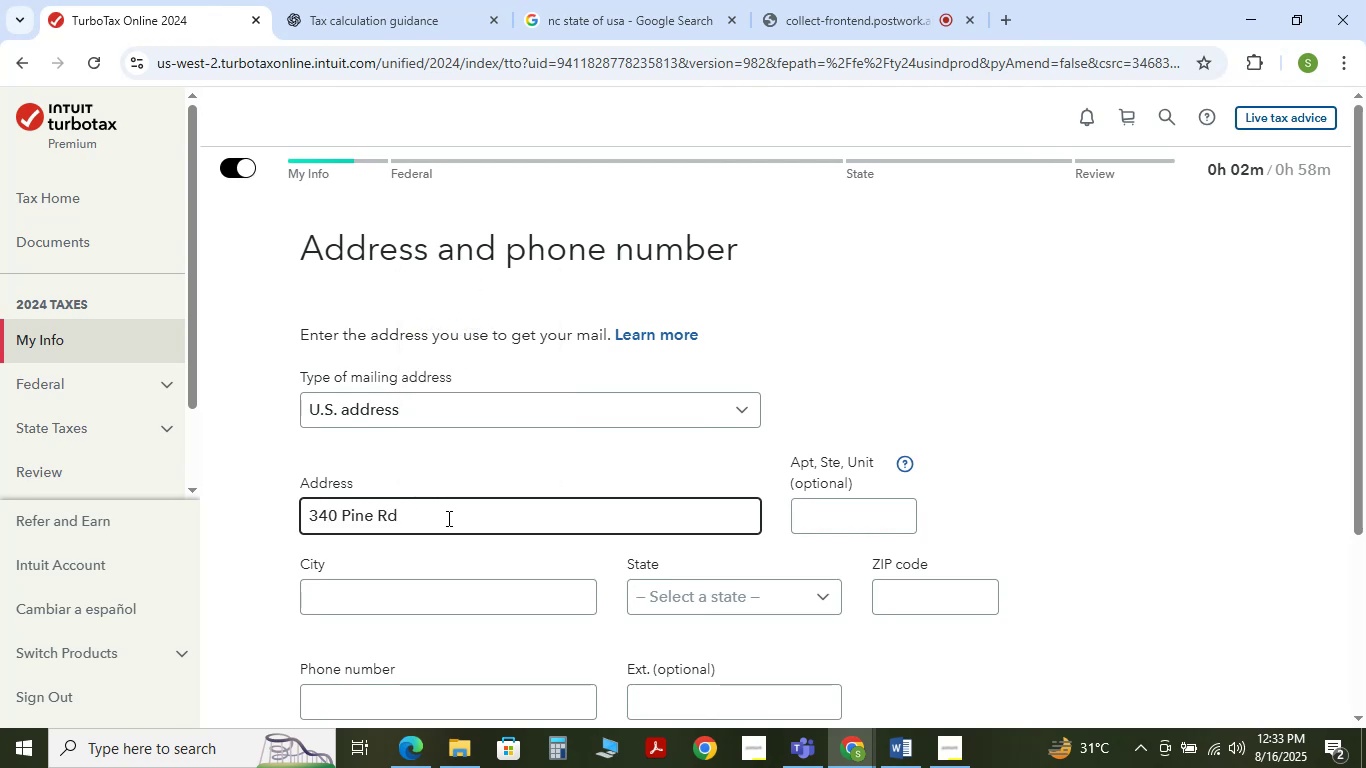 
hold_key(key=AltLeft, duration=0.37)
 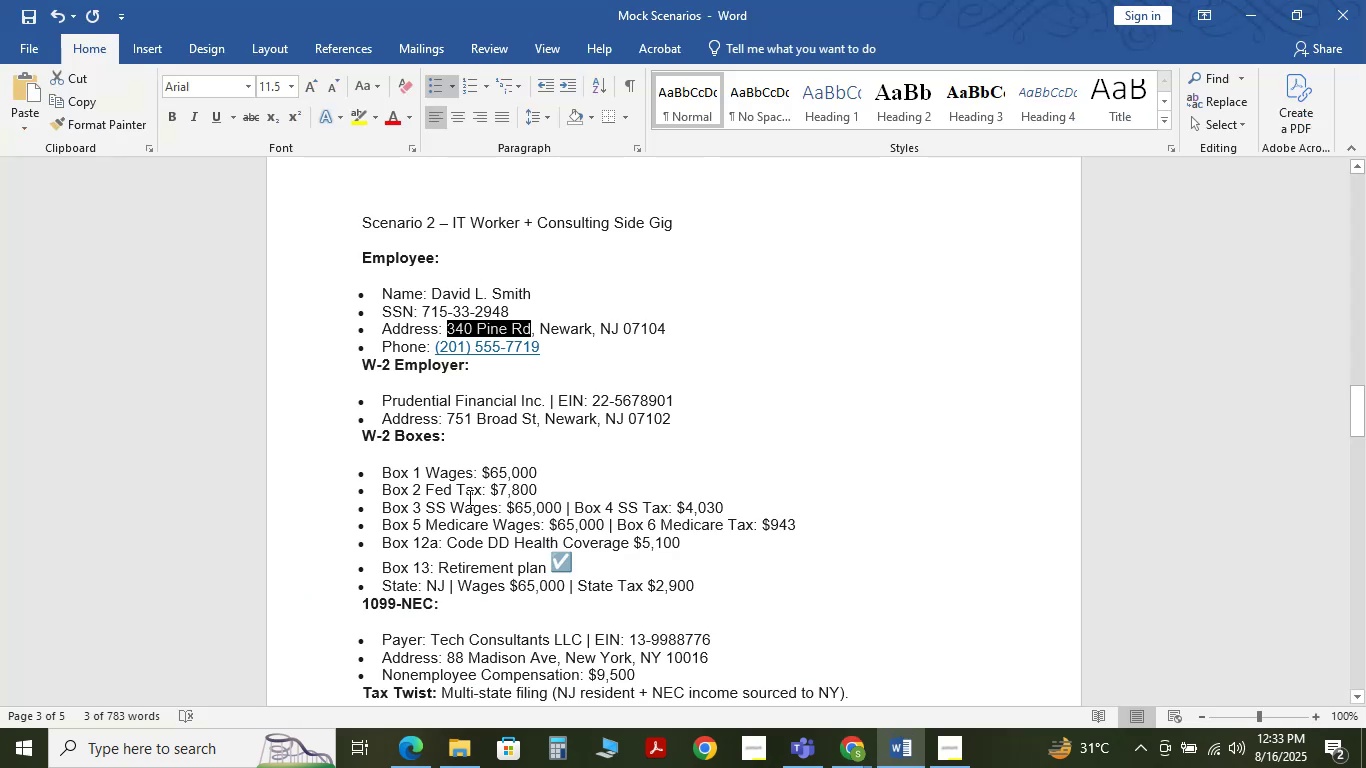 
hold_key(key=Tab, duration=0.32)
 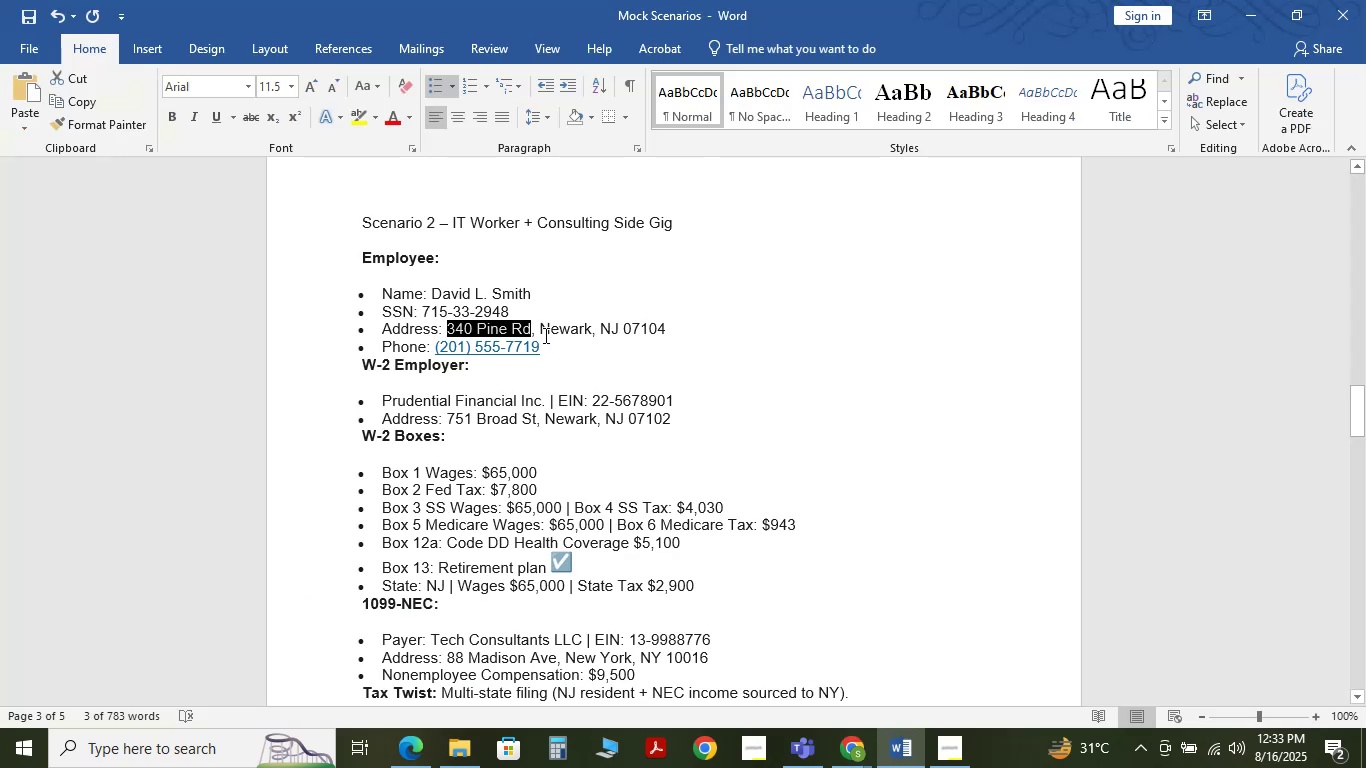 
left_click_drag(start_coordinate=[542, 333], to_coordinate=[657, 332])
 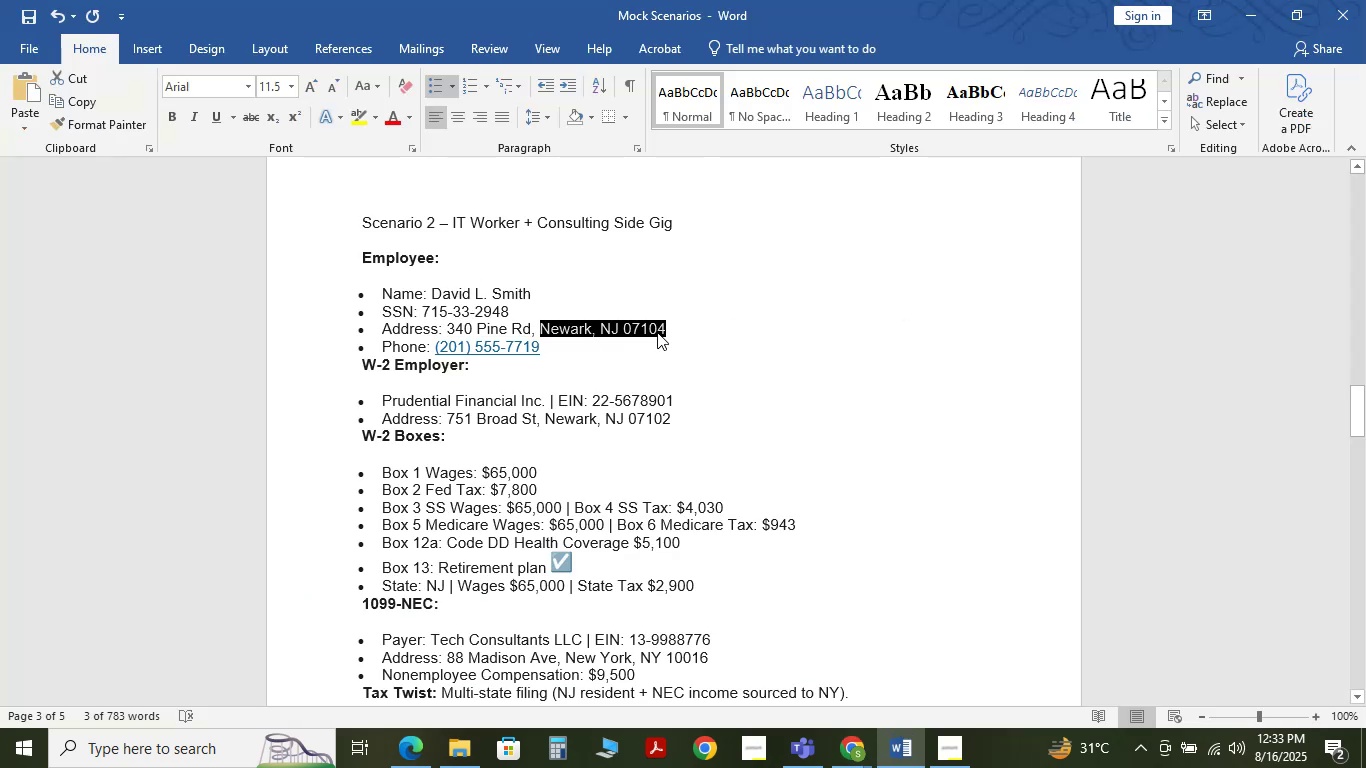 
key(Control+C)
 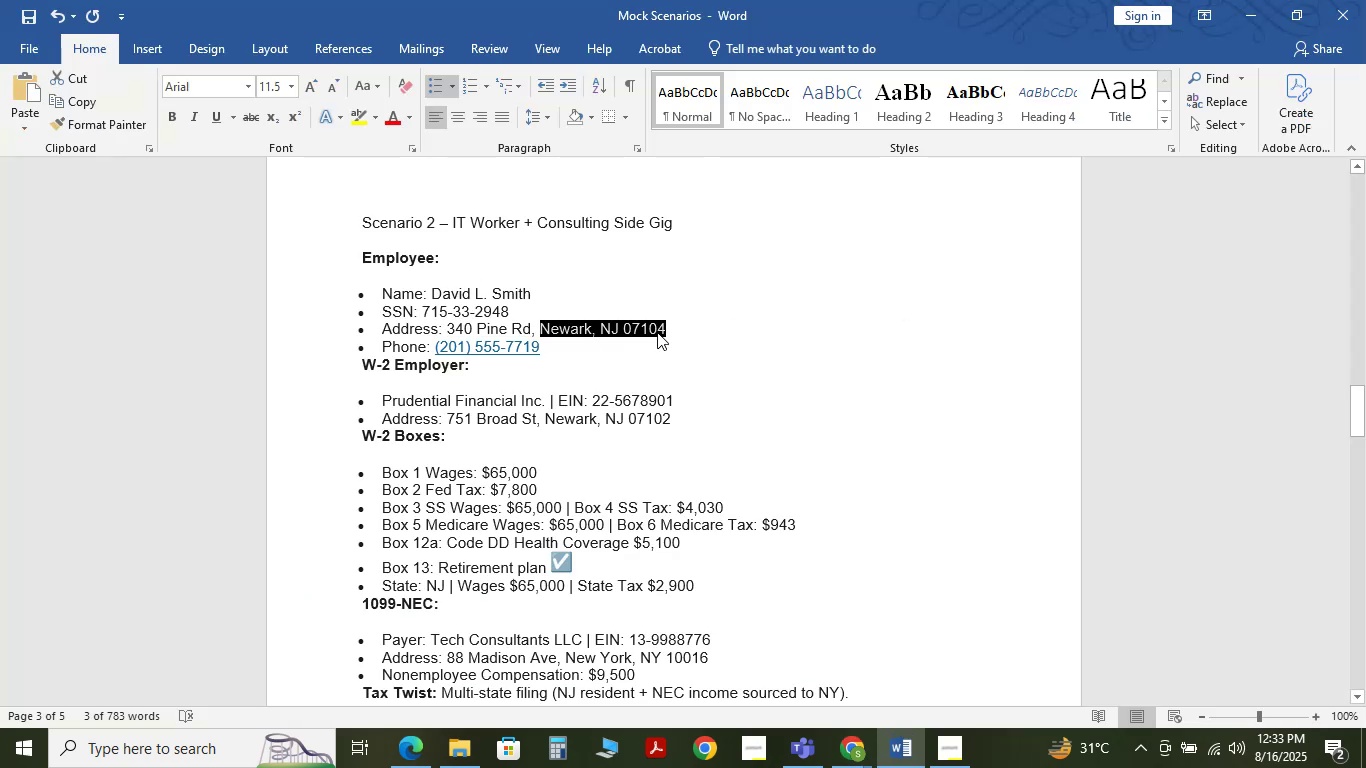 
key(Alt+AltLeft)
 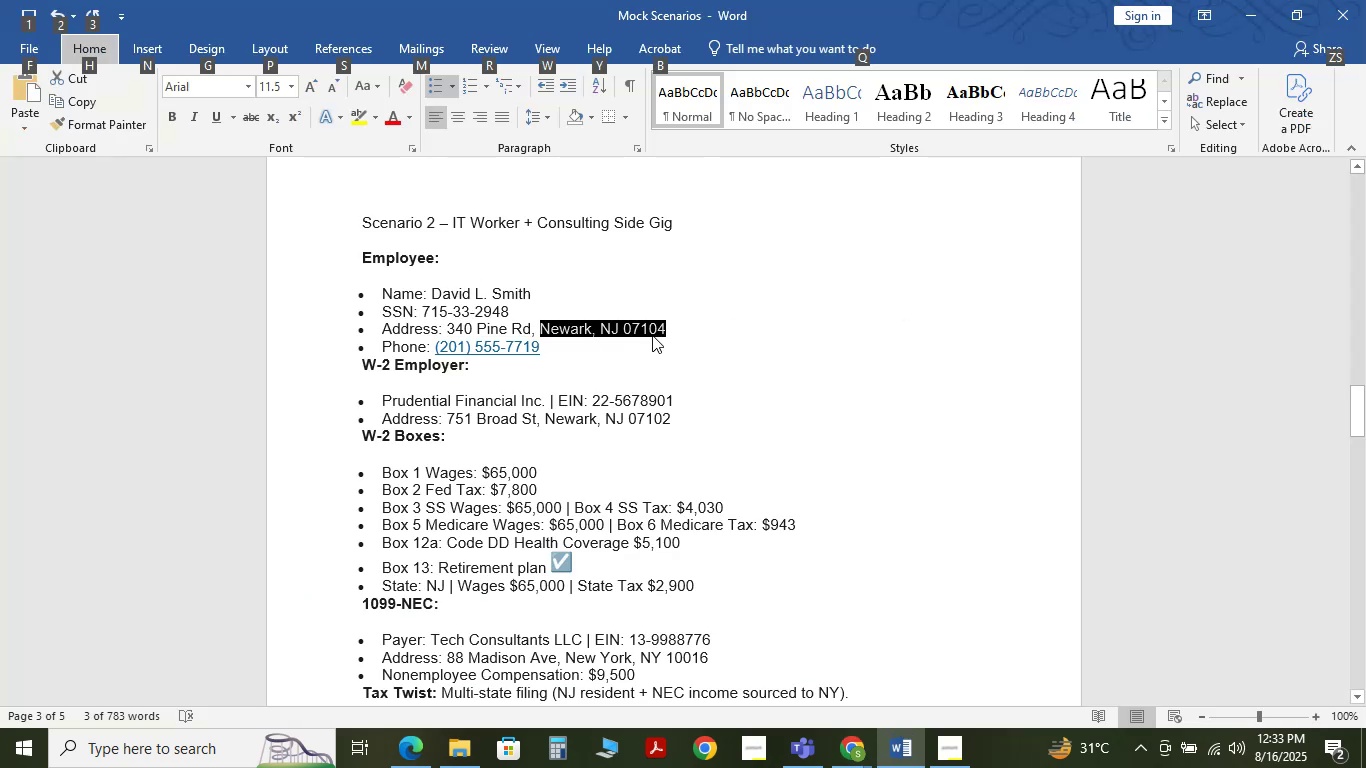 
hold_key(key=Tab, duration=0.51)
 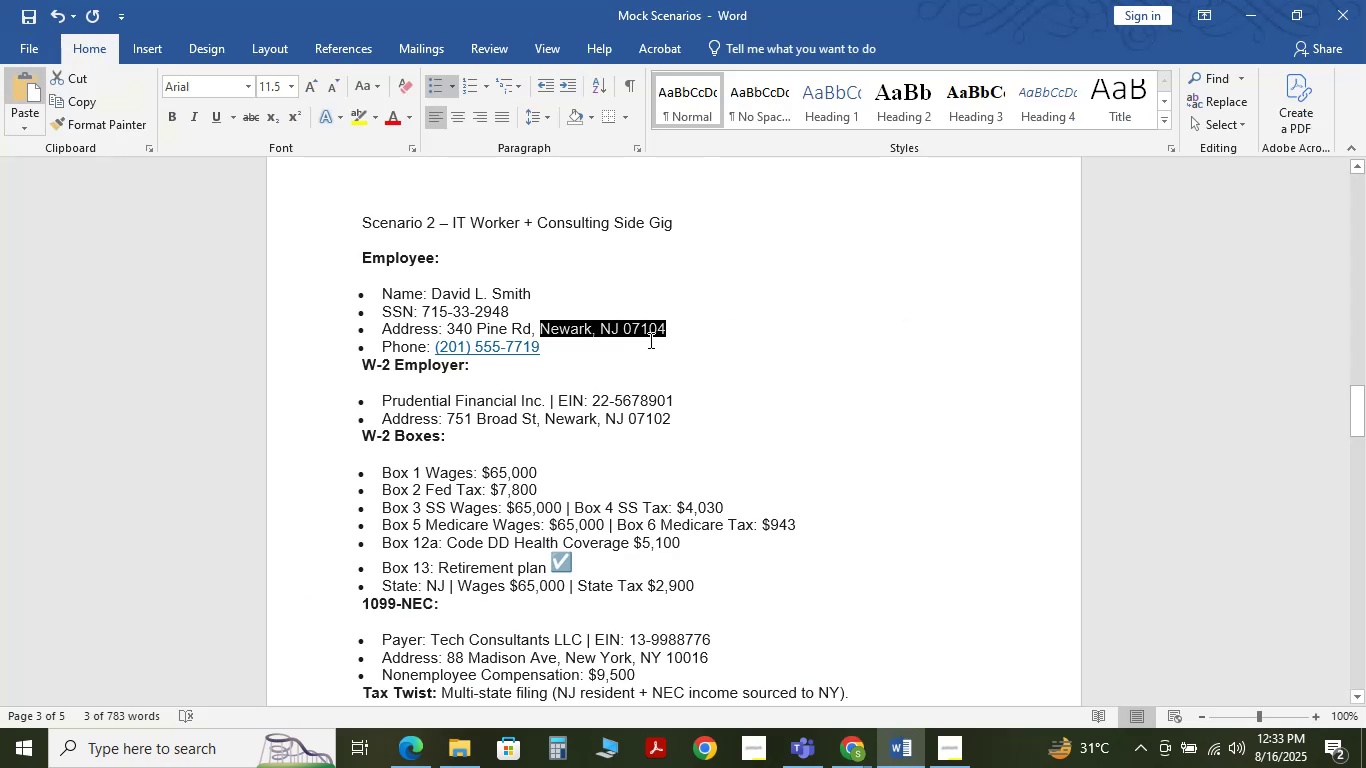 
key(Alt+AltLeft)
 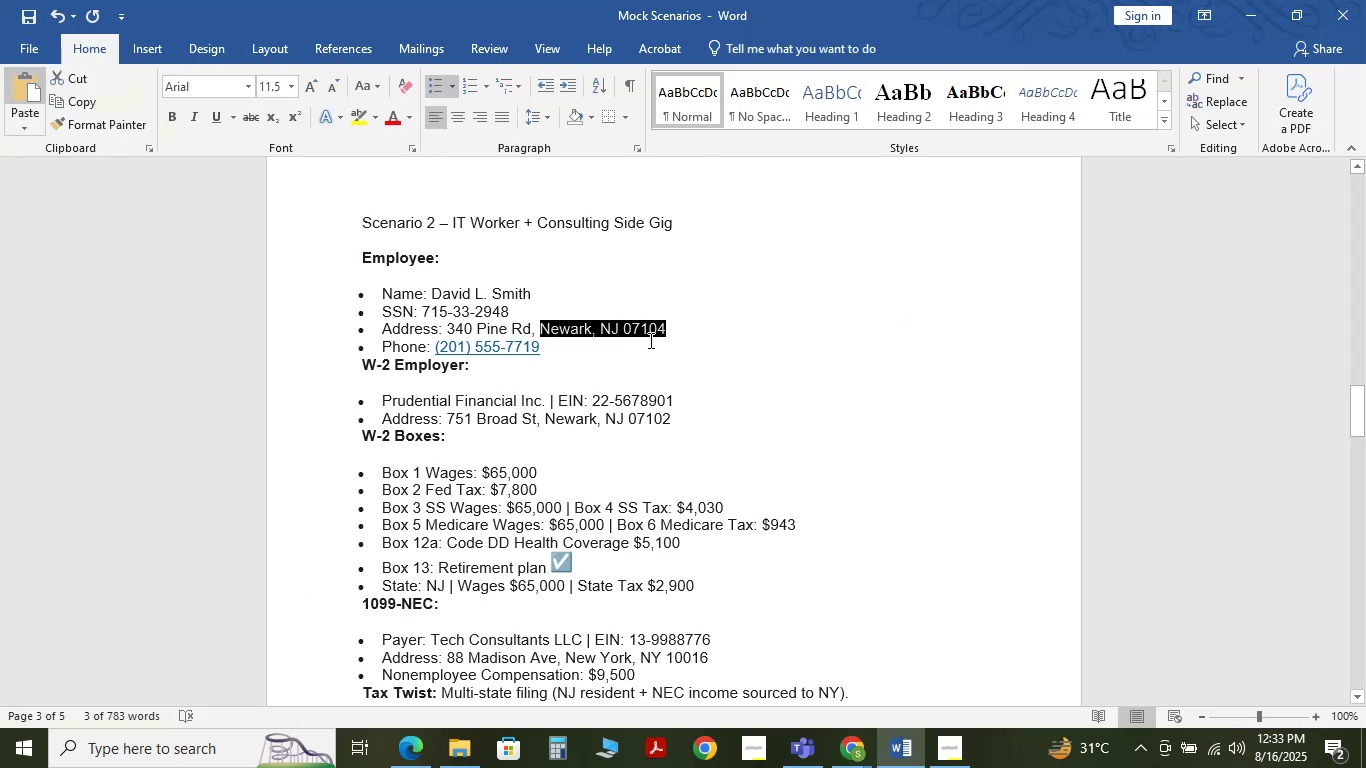 
key(Alt+Tab)
 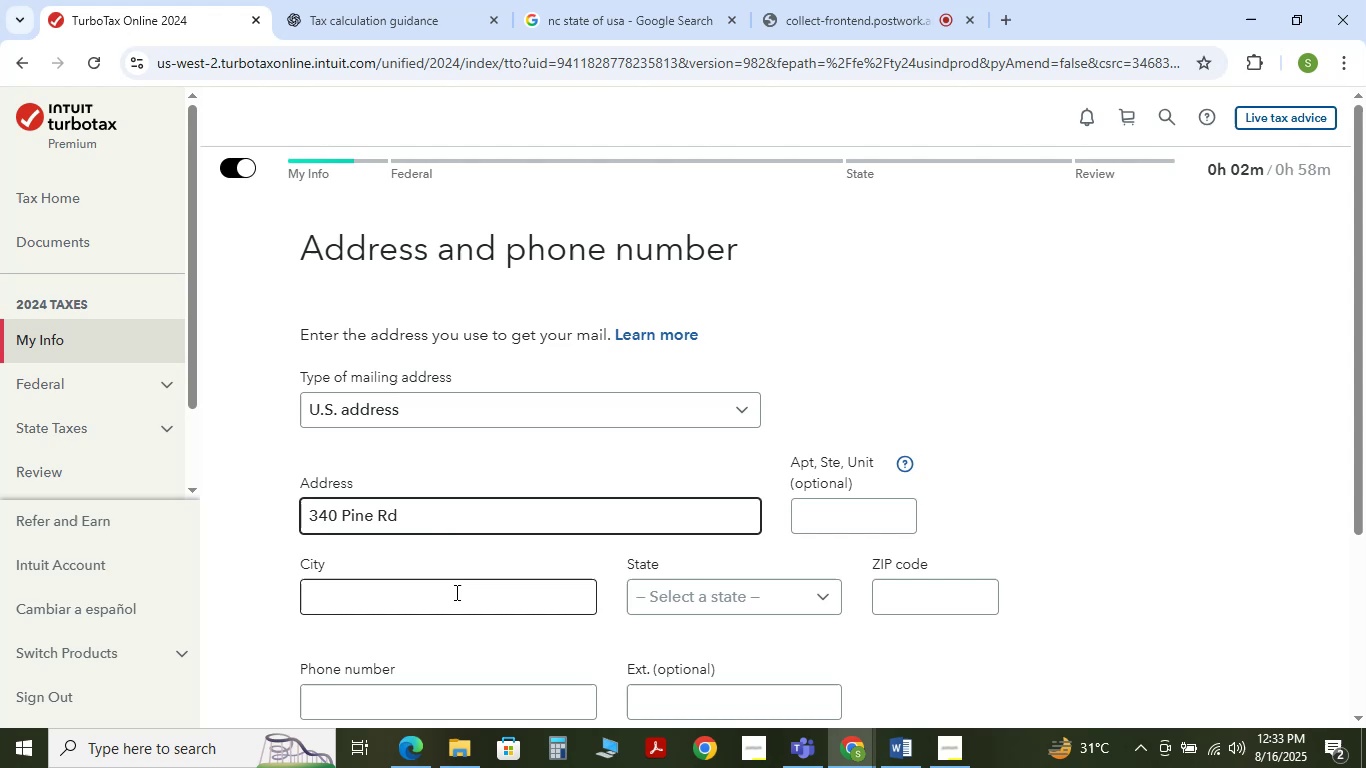 
left_click([455, 592])
 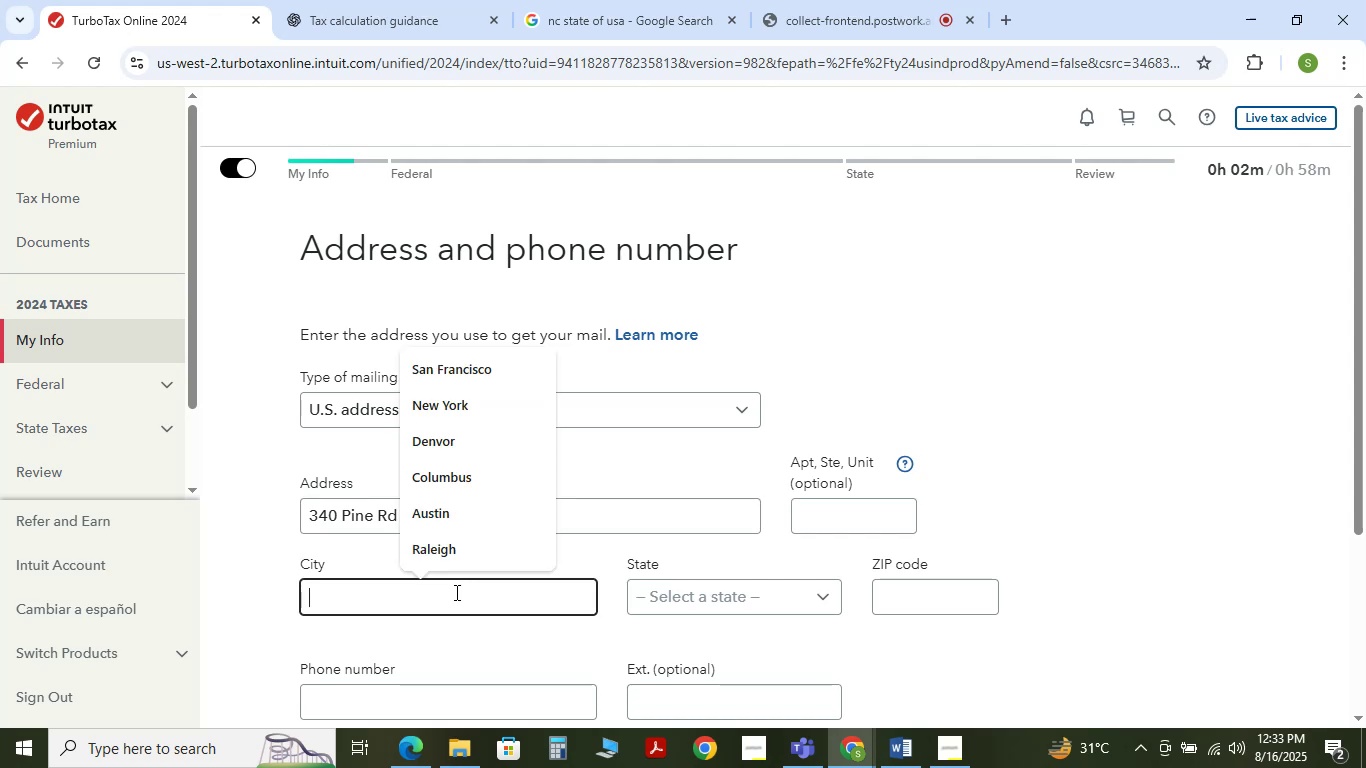 
key(Control+V)
 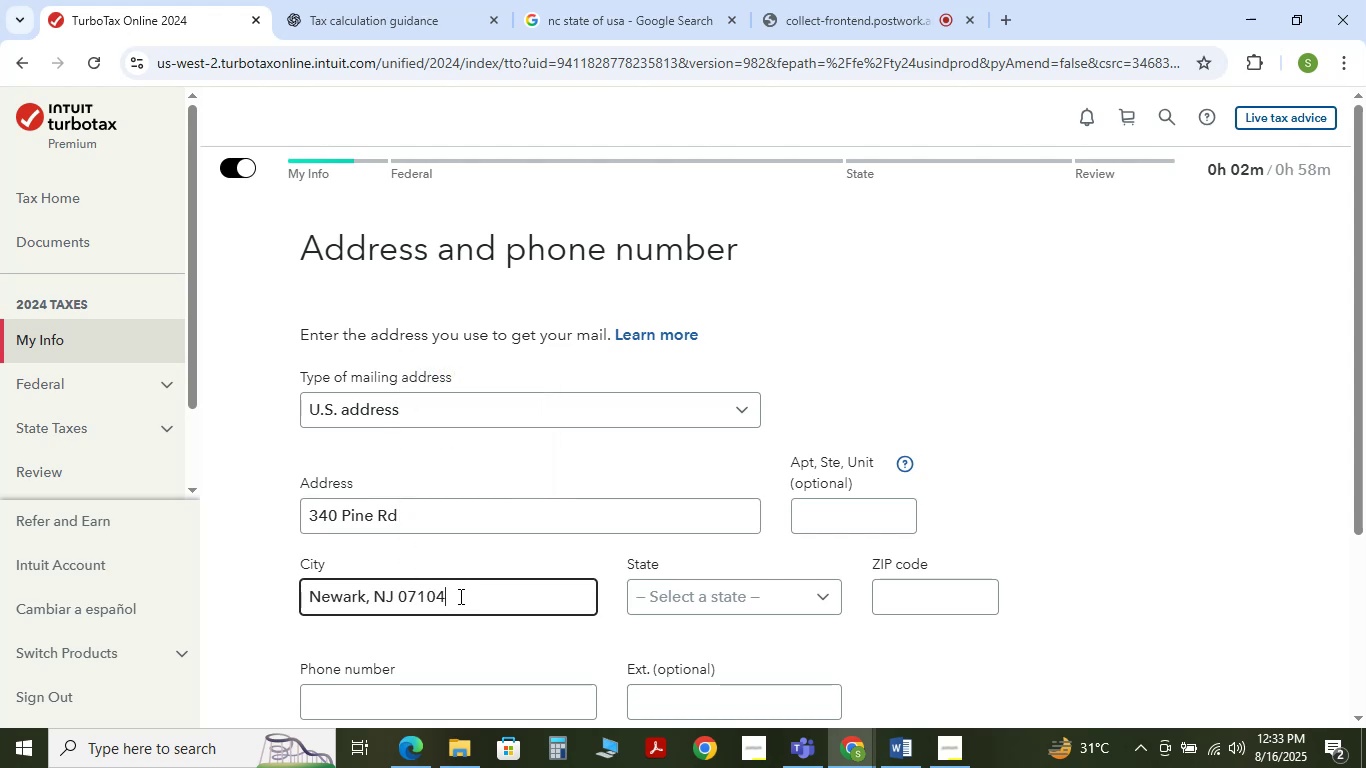 
left_click_drag(start_coordinate=[459, 596], to_coordinate=[400, 594])
 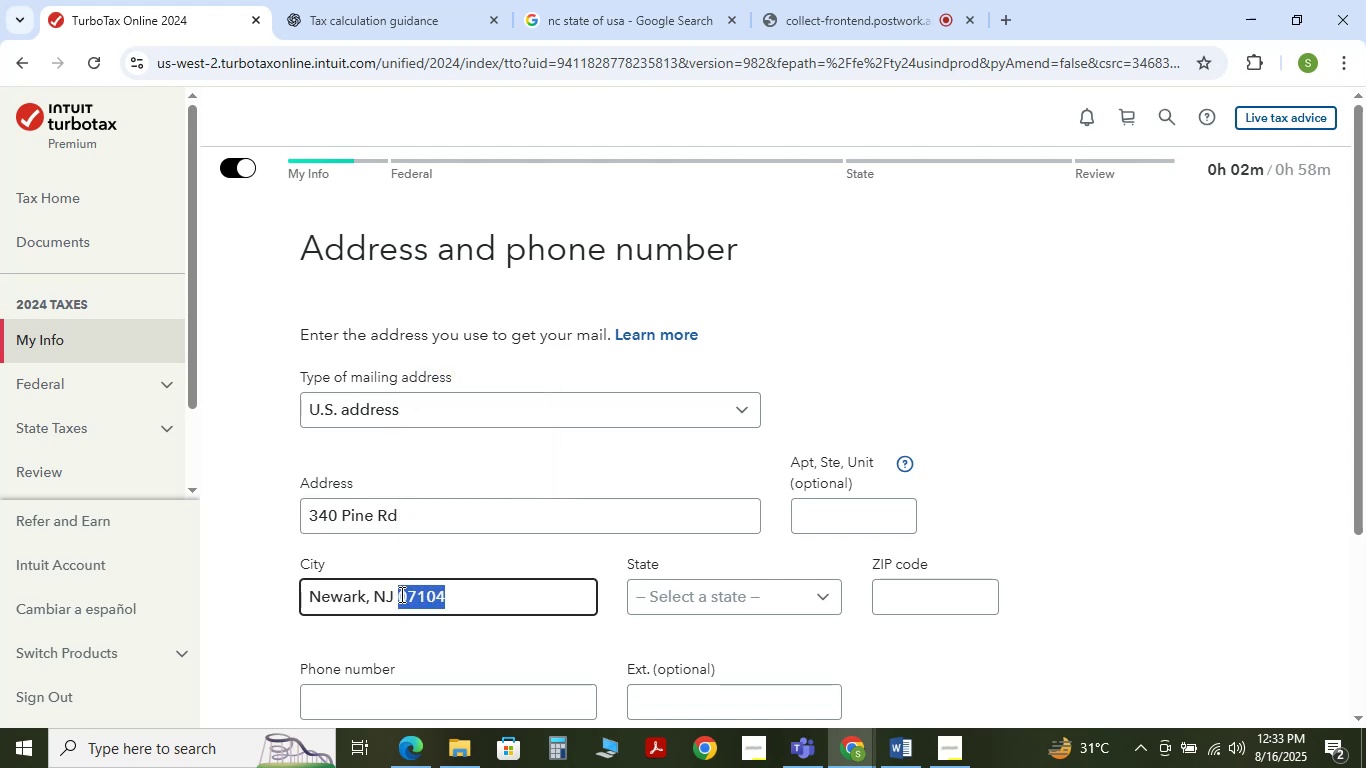 
hold_key(key=ControlLeft, duration=1.52)
 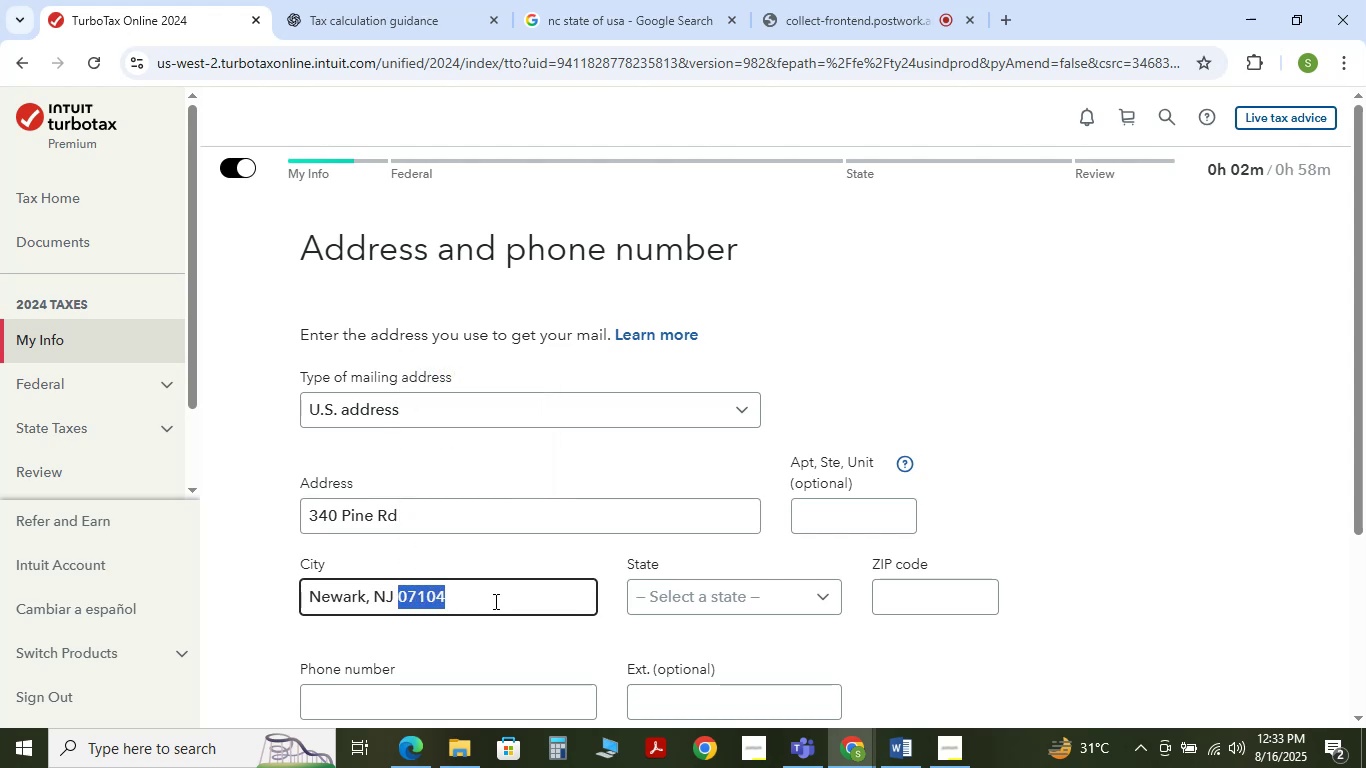 
key(Control+X)
 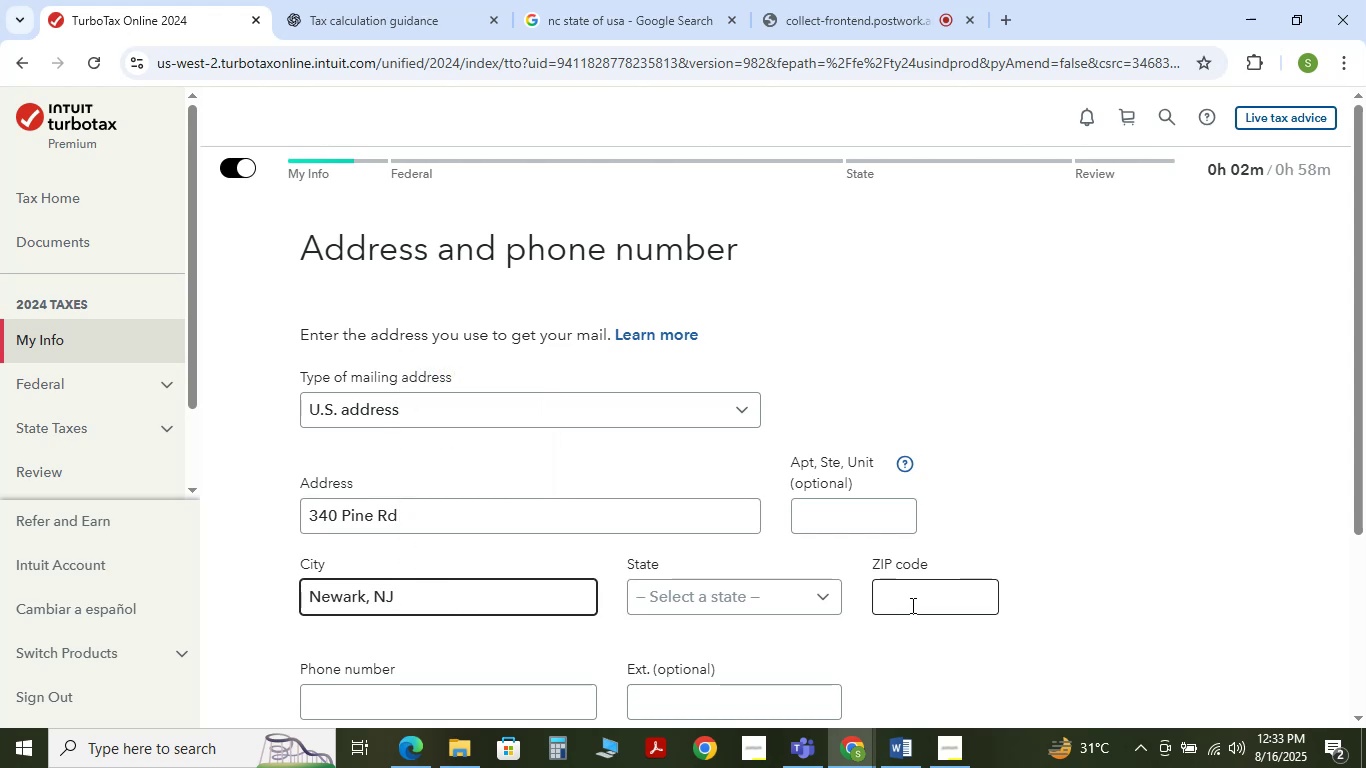 
left_click([911, 605])
 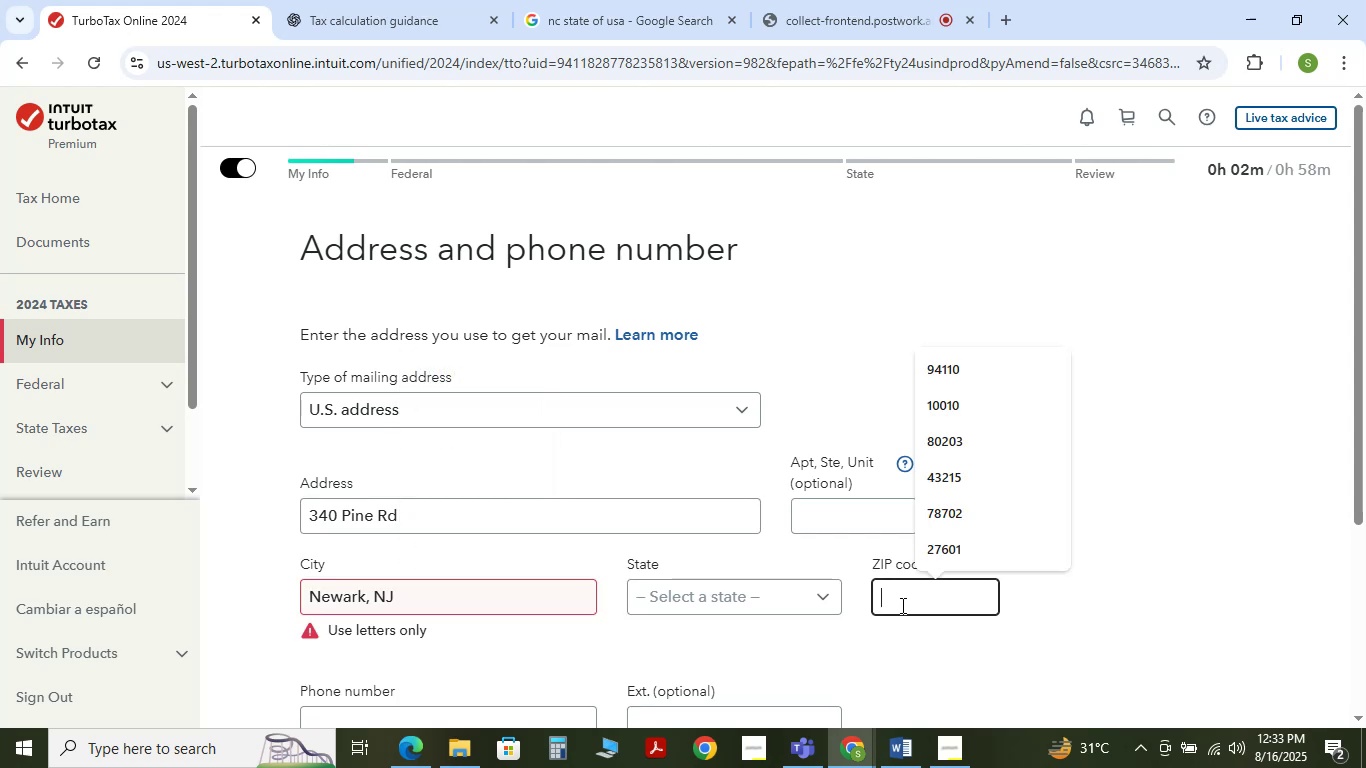 
key(Control+V)
 